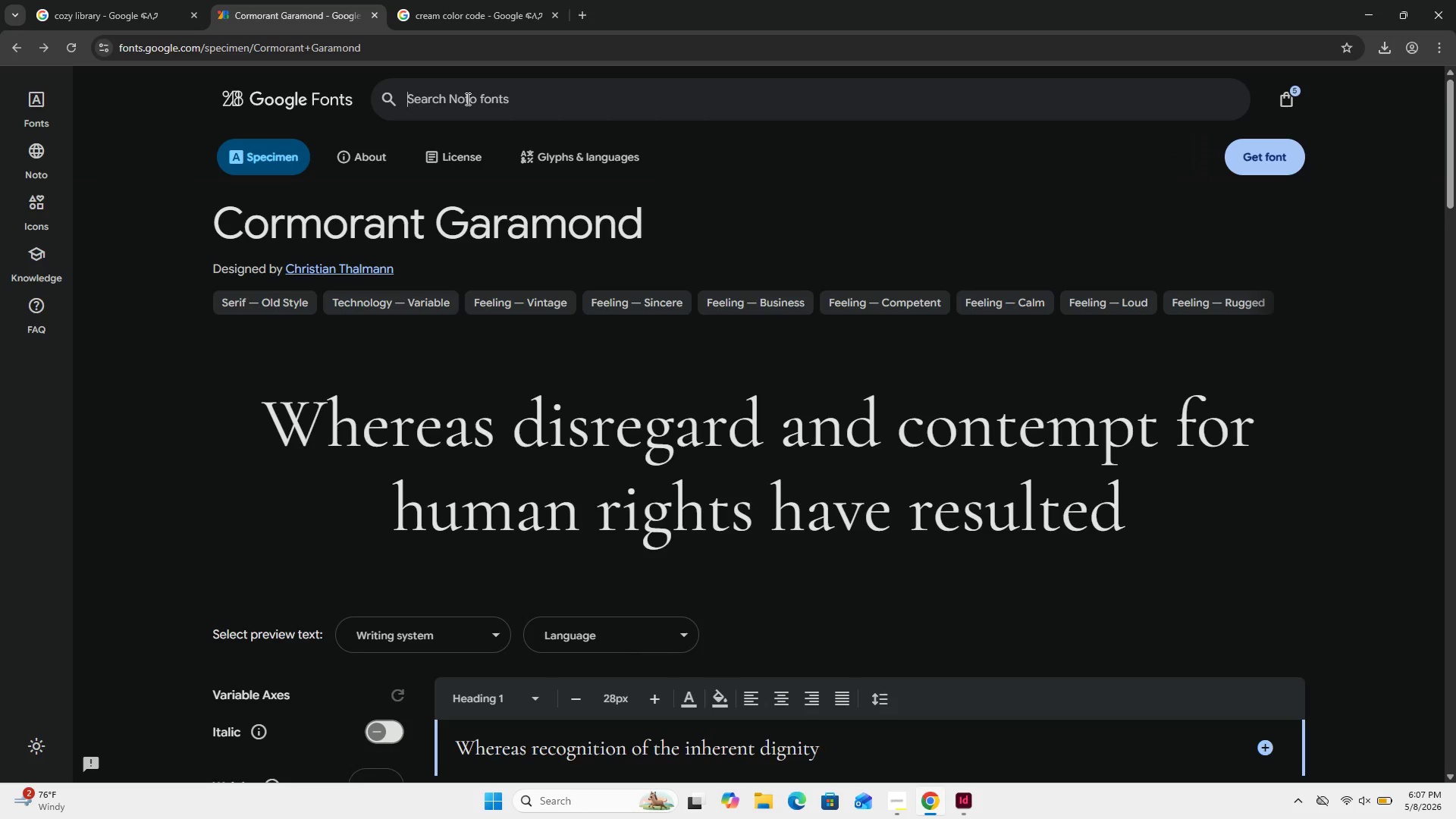 
type(libe)
key(Backspace)
 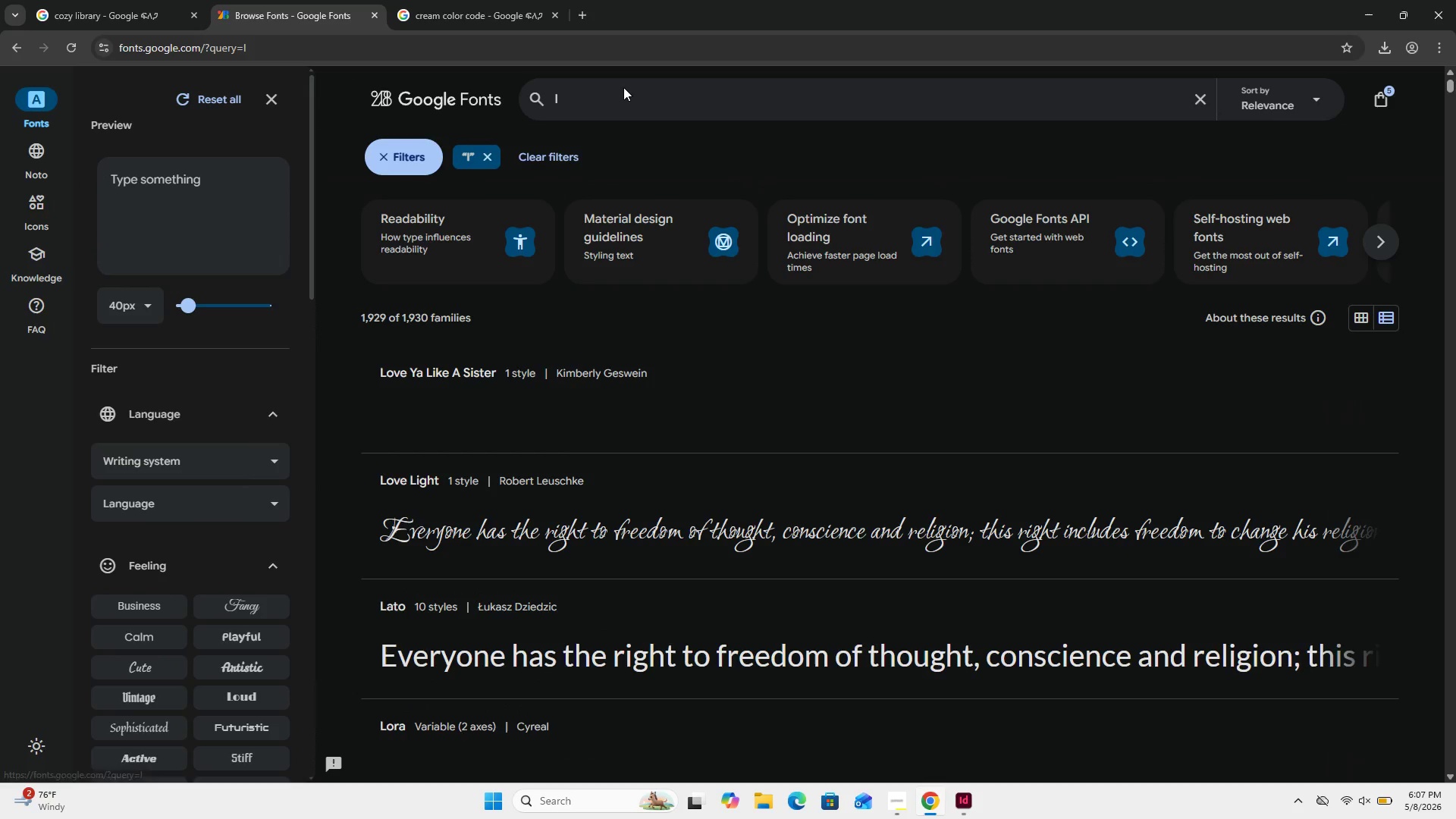 
left_click([624, 87])
 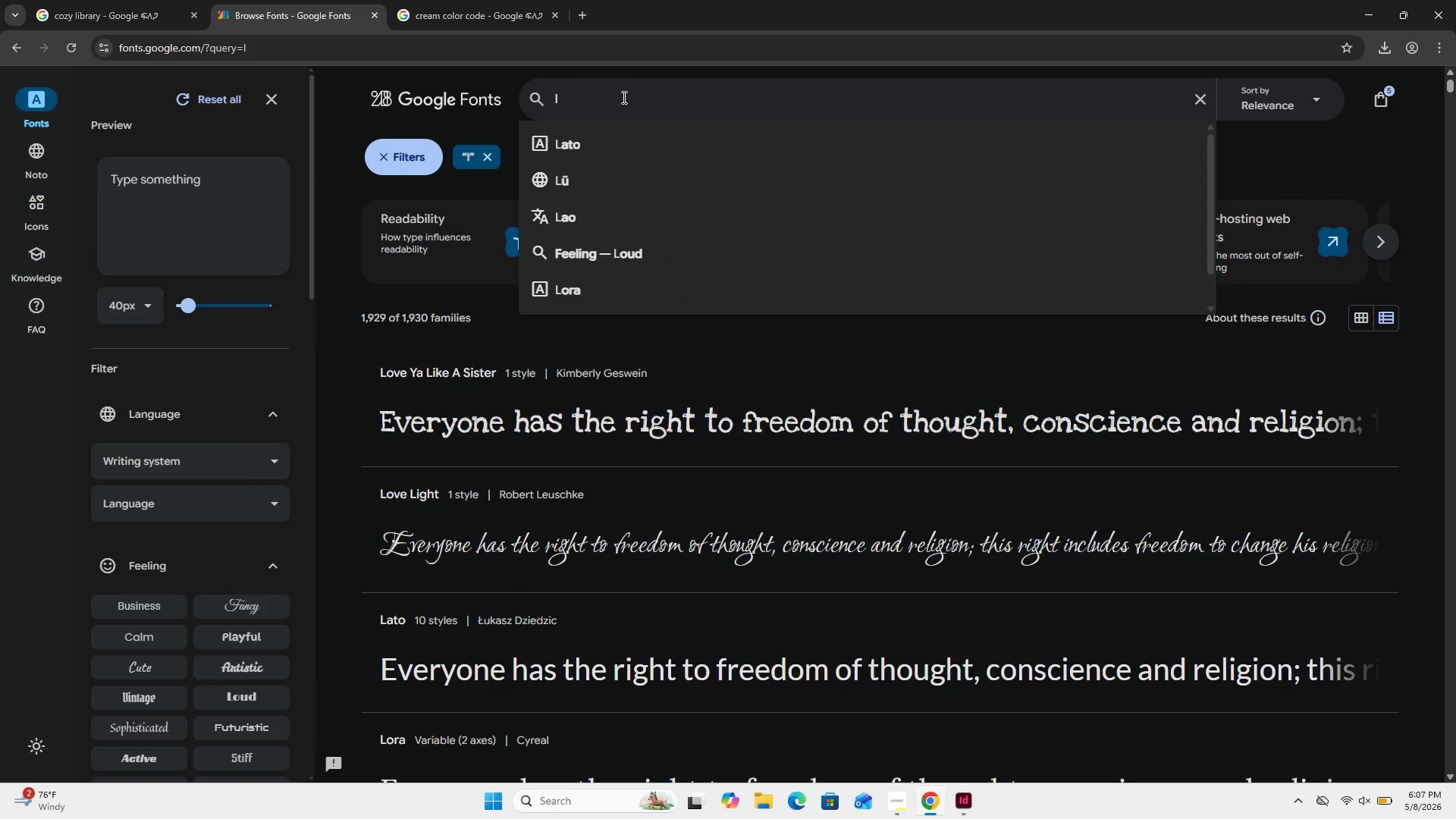 
key(Backspace)
type(liber )
 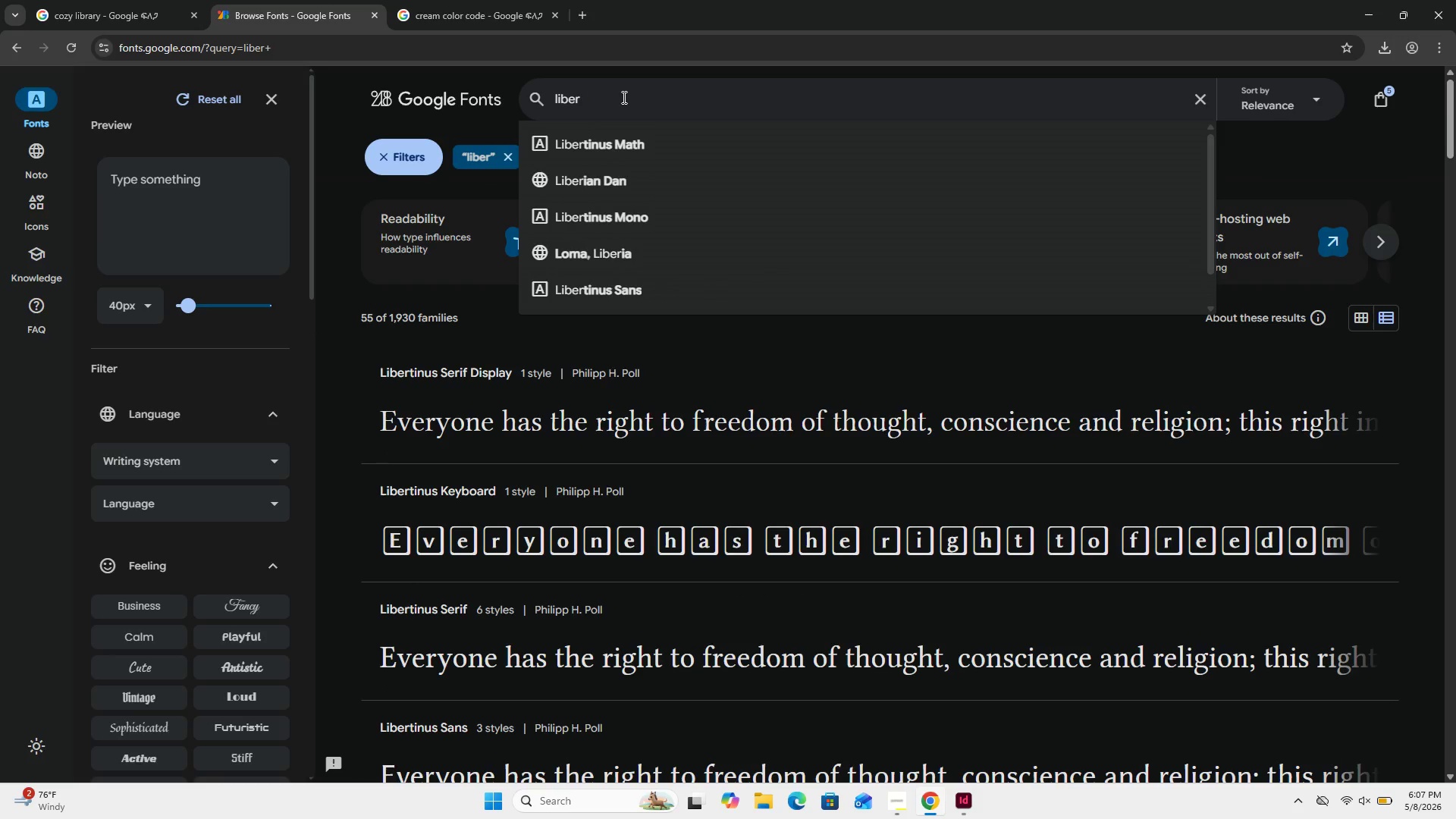 
type(bas)
 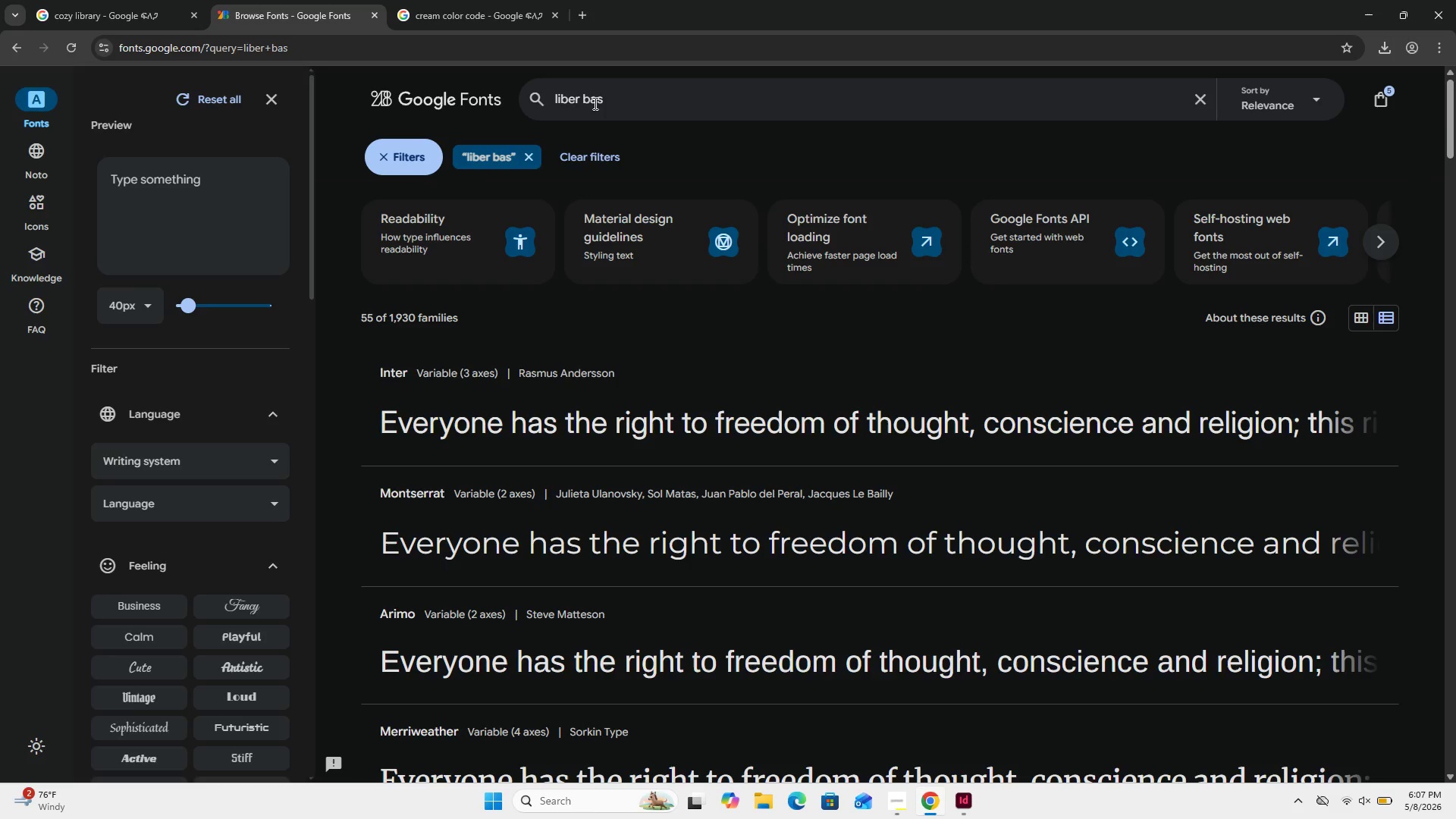 
wait(5.41)
 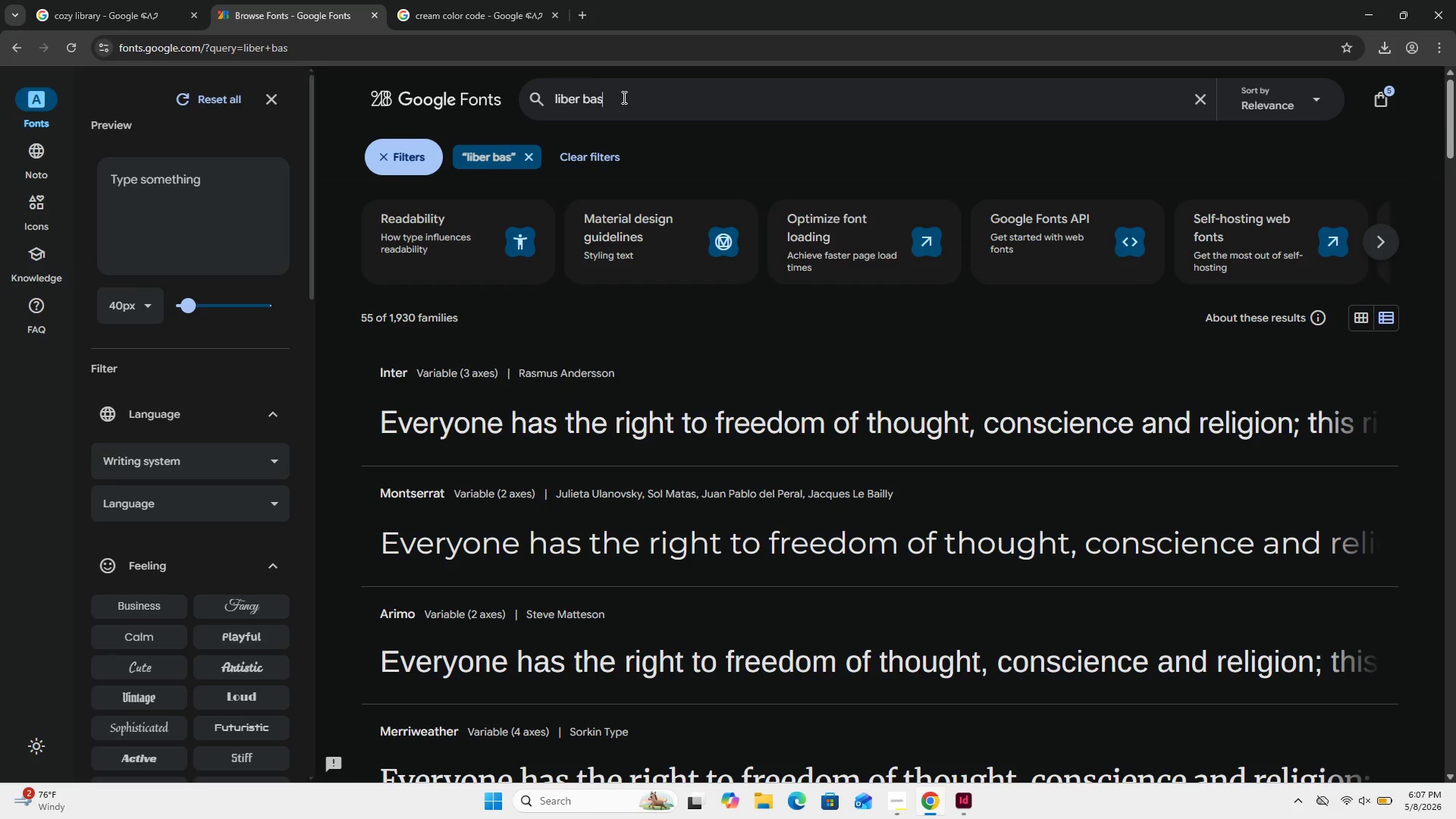 
left_click([573, 98])
 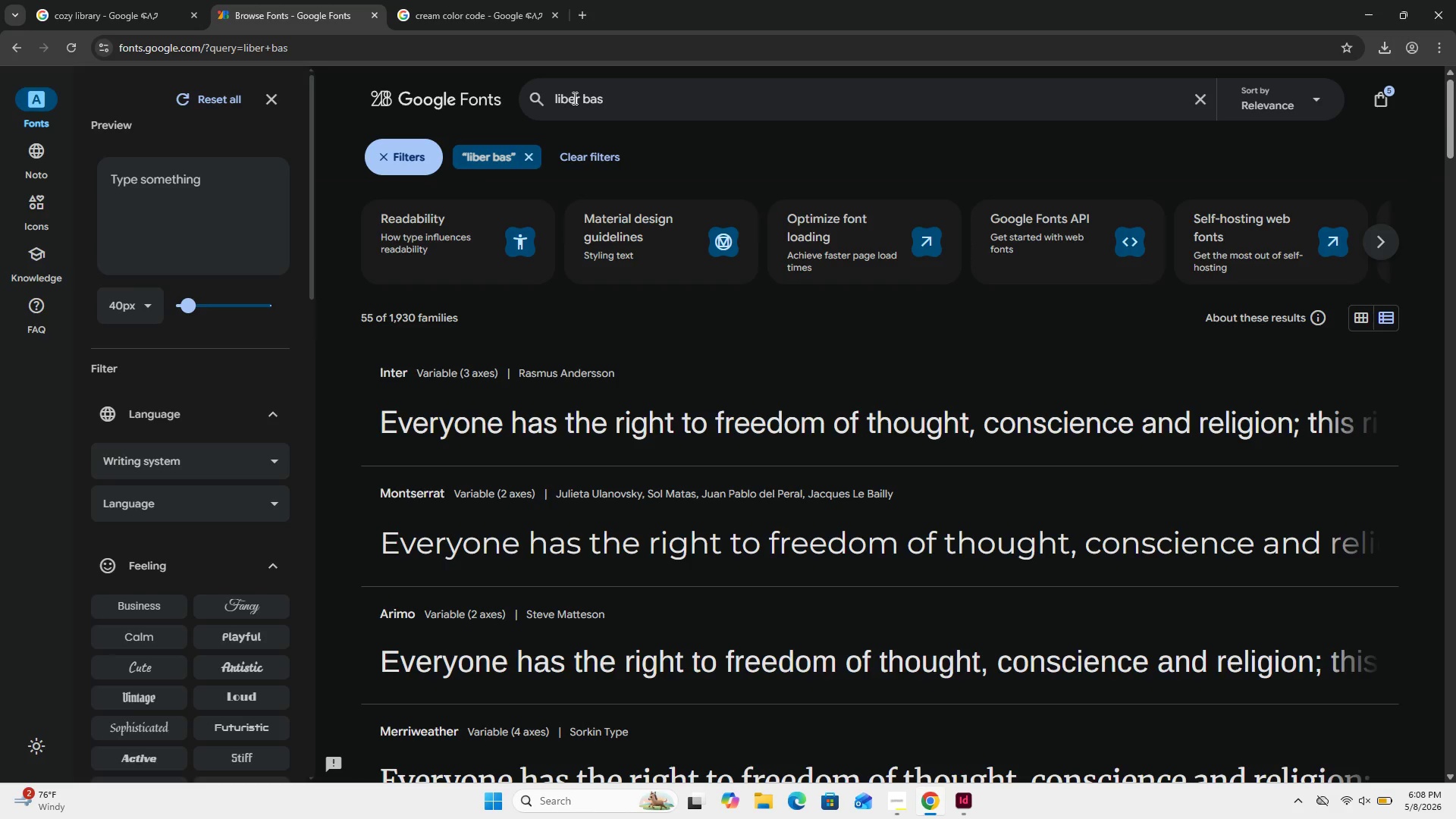 
key(Backspace)
 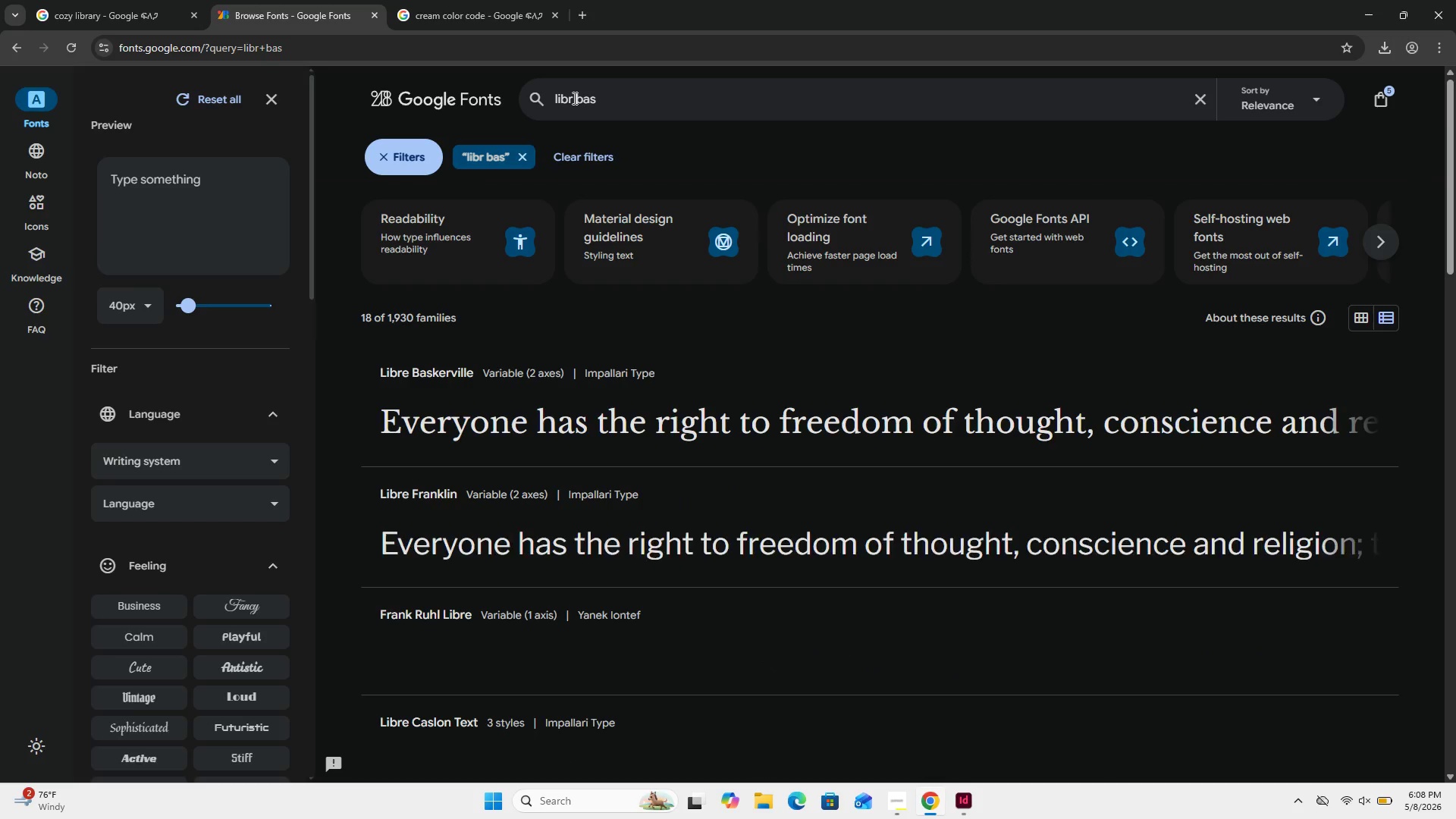 
key(ArrowRight)
 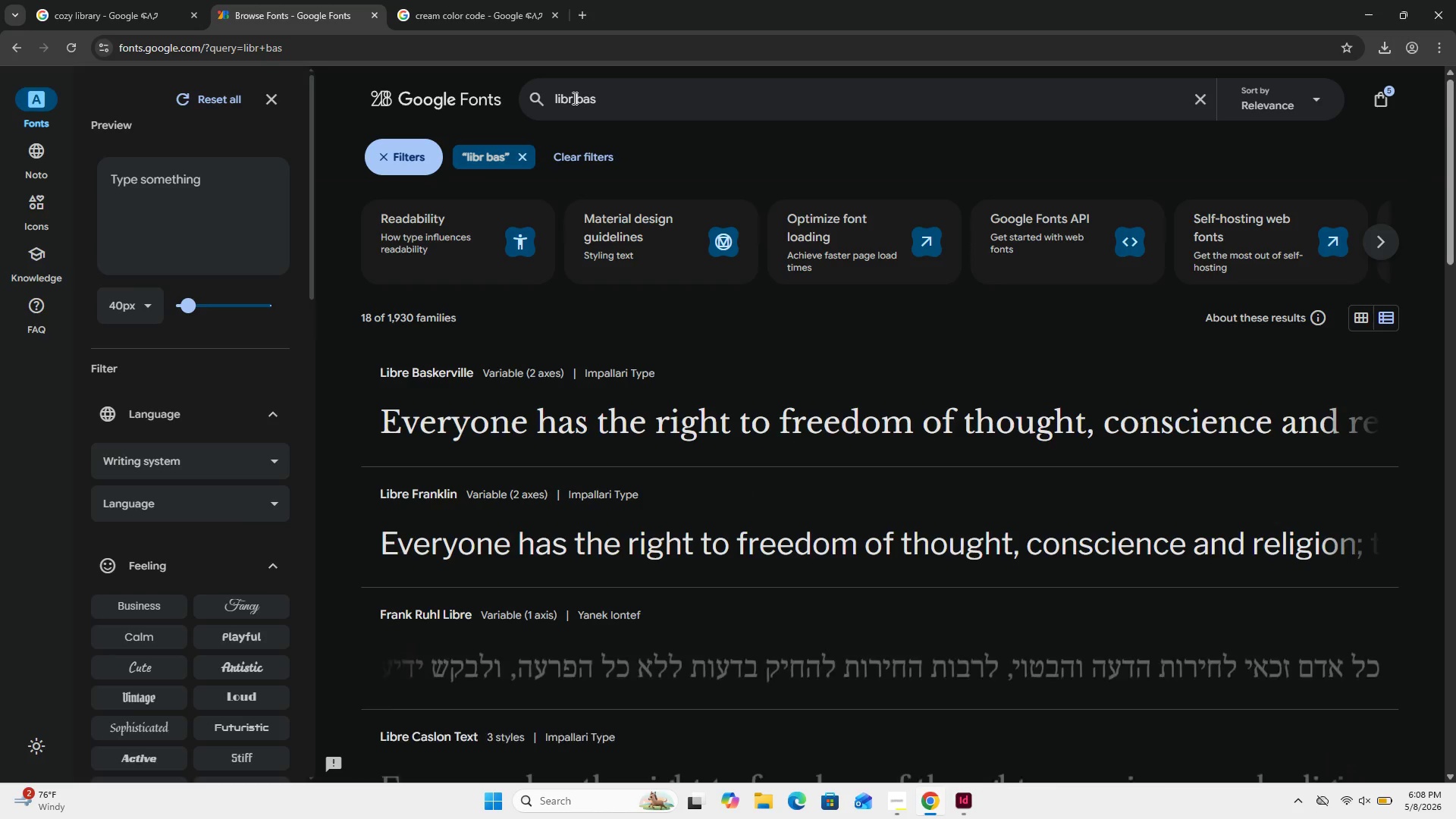 
key(E)
 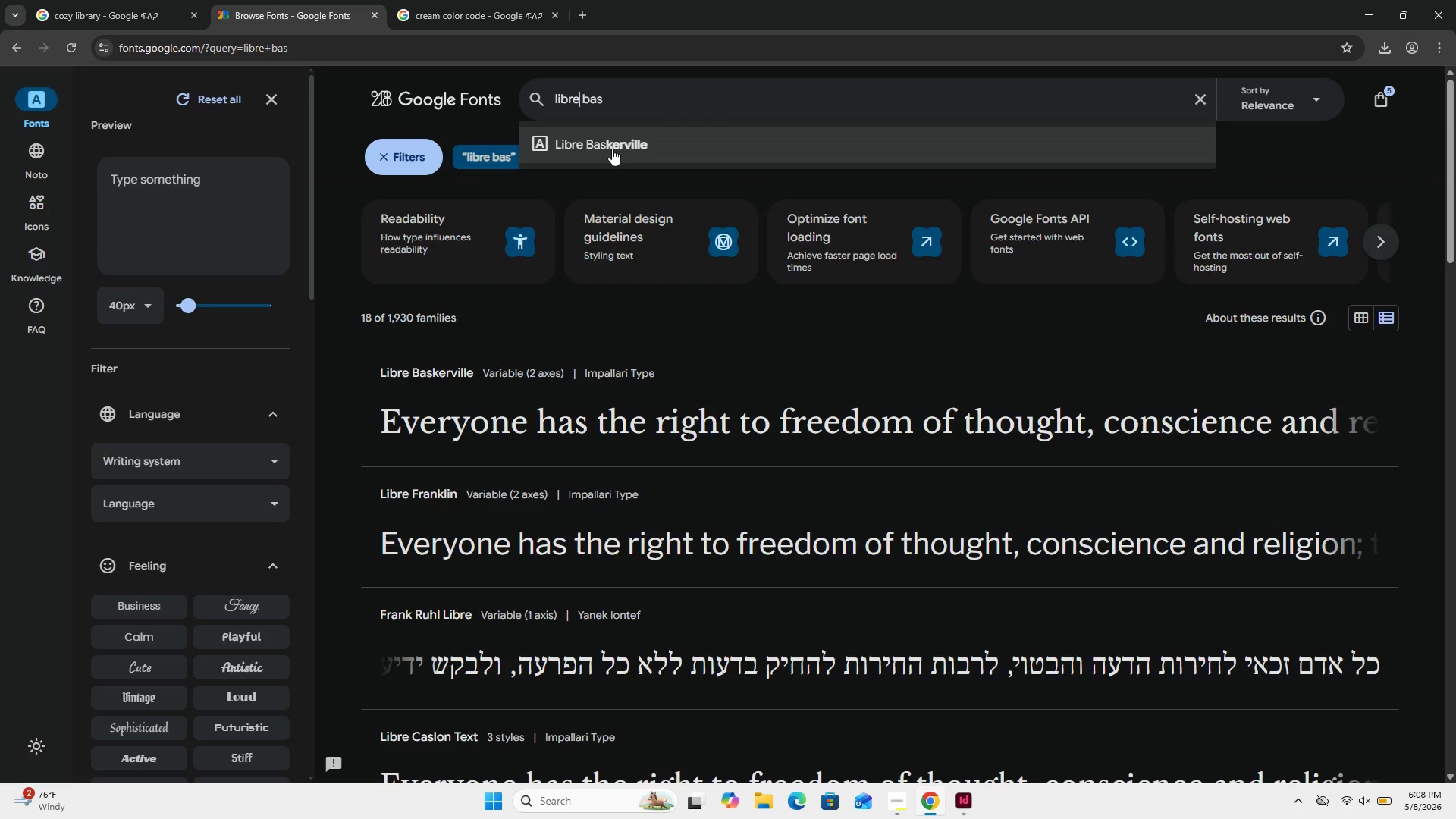 
left_click([613, 149])
 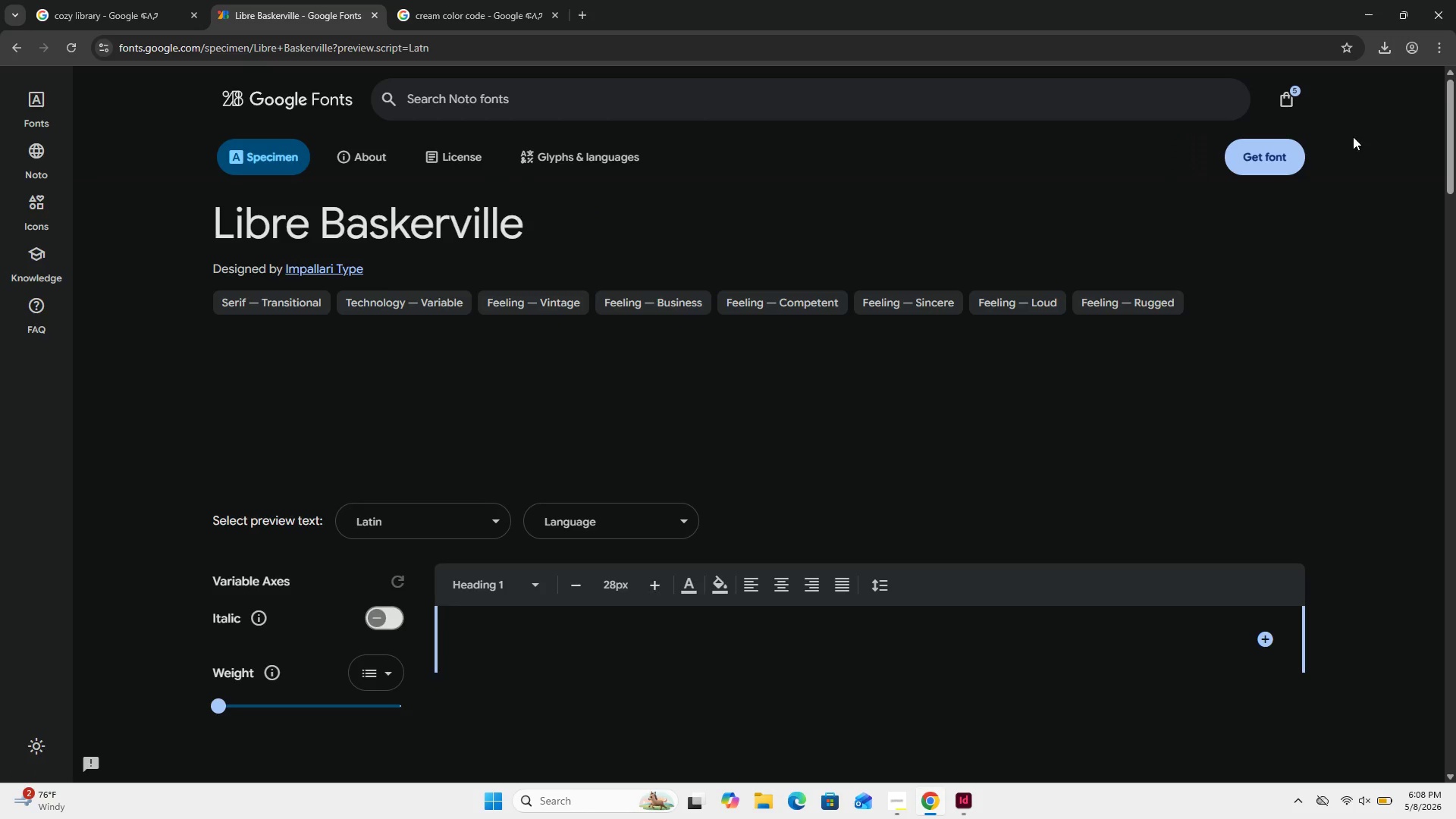 
left_click([1279, 163])
 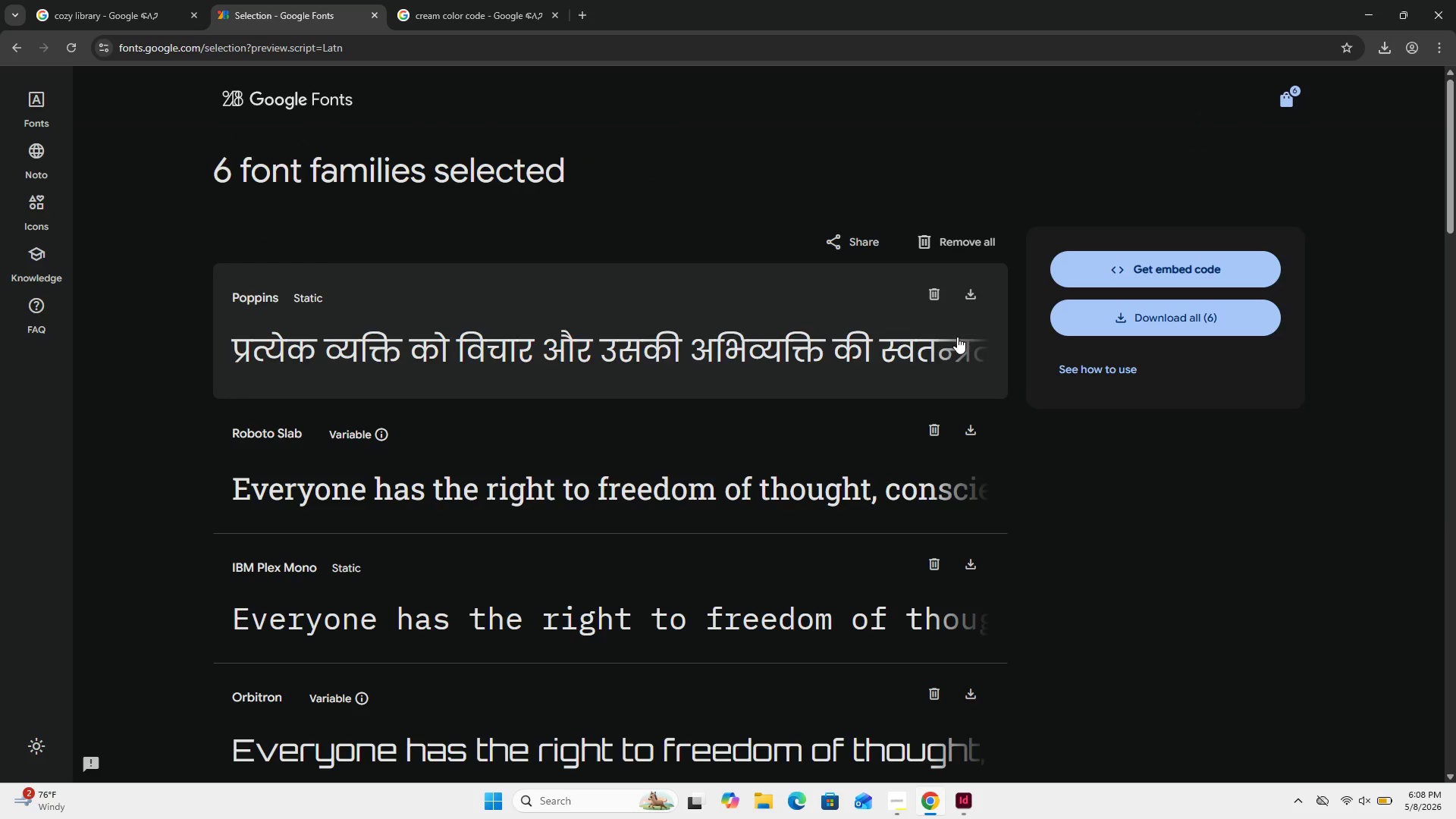 
scroll: coordinate [959, 328], scroll_direction: down, amount: 10.0
 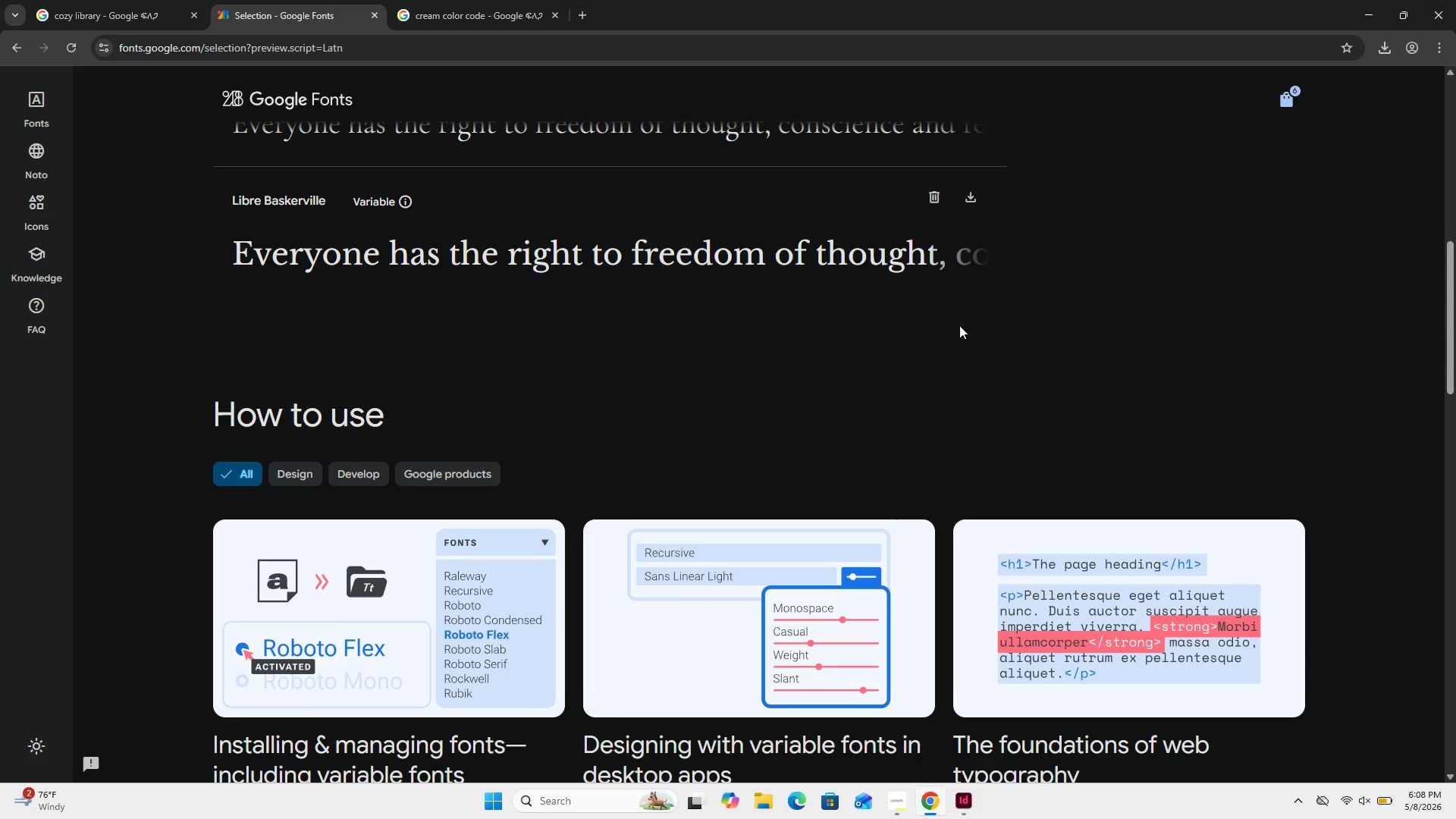 
scroll: coordinate [959, 325], scroll_direction: up, amount: 3.0
 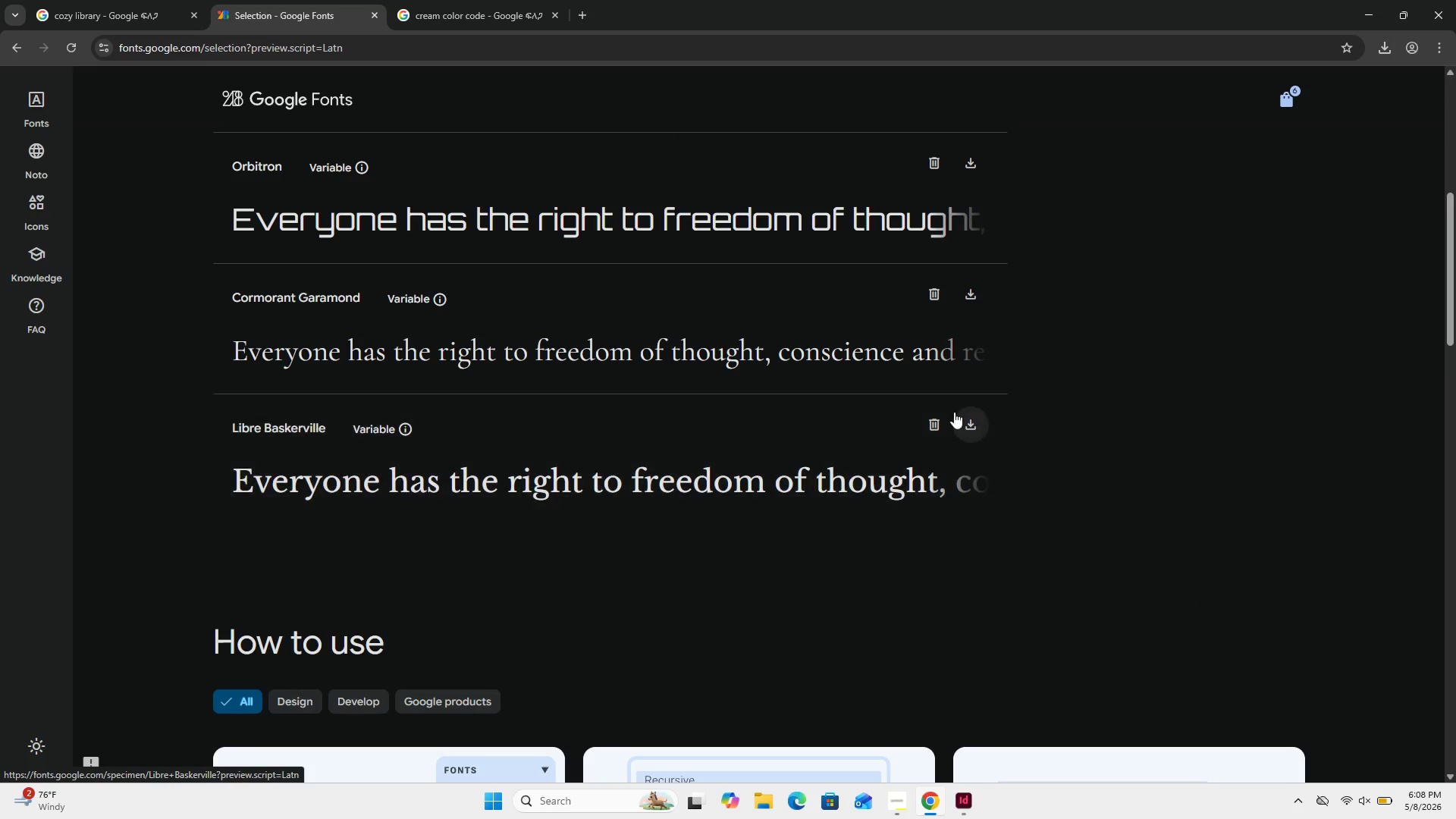 
mouse_move([981, 417])
 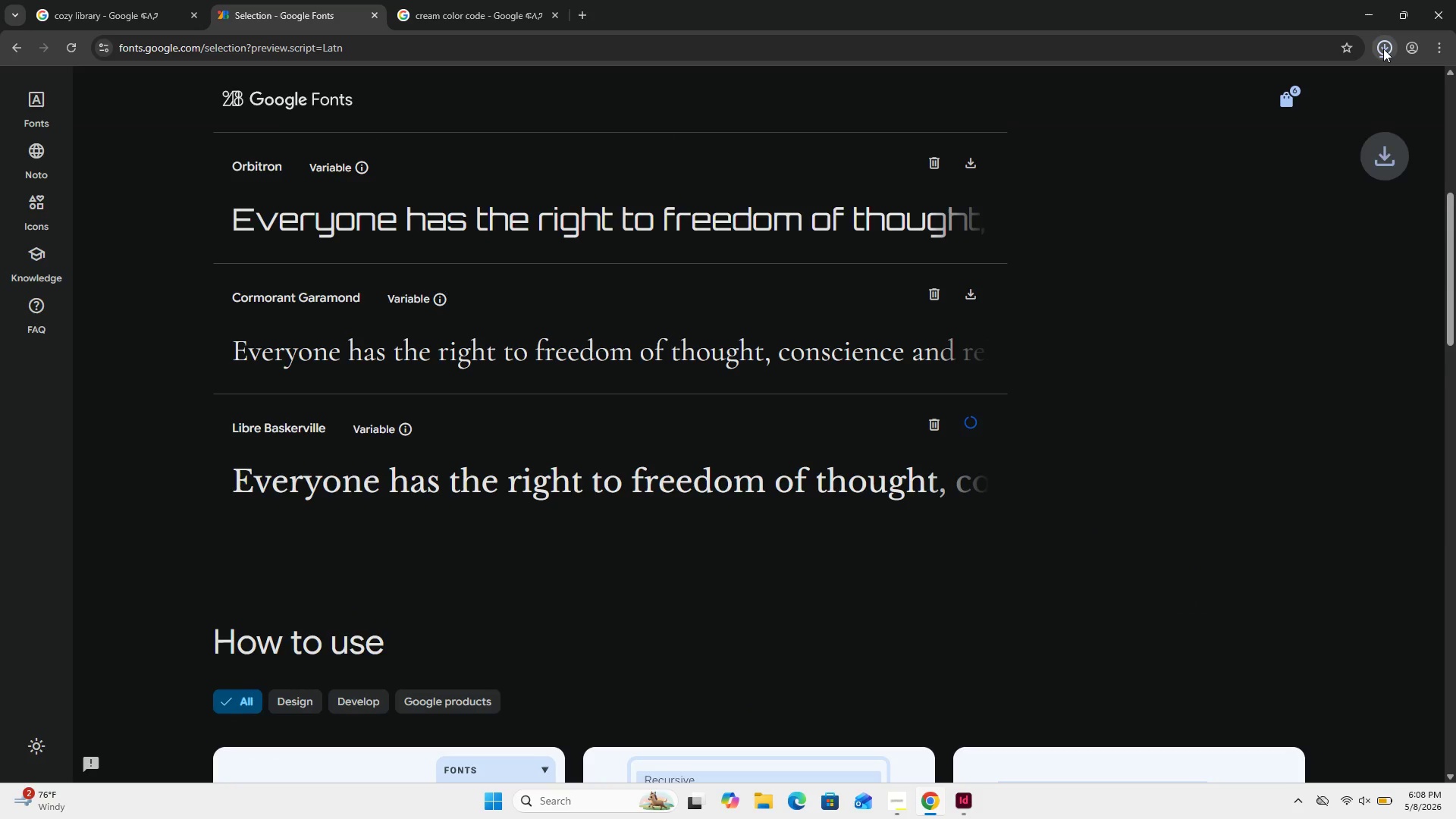 
left_click([1382, 49])
 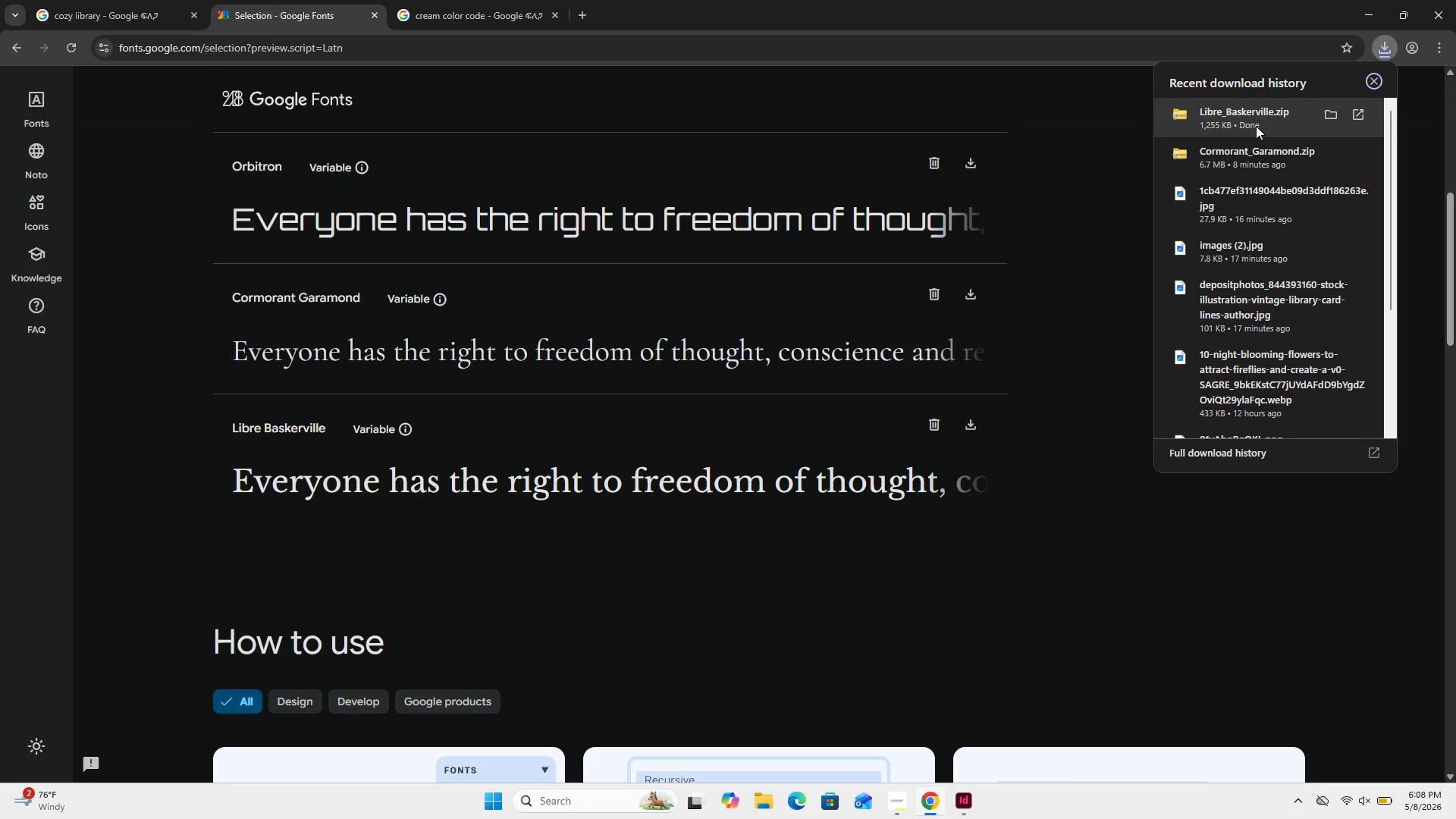 
wait(26.36)
 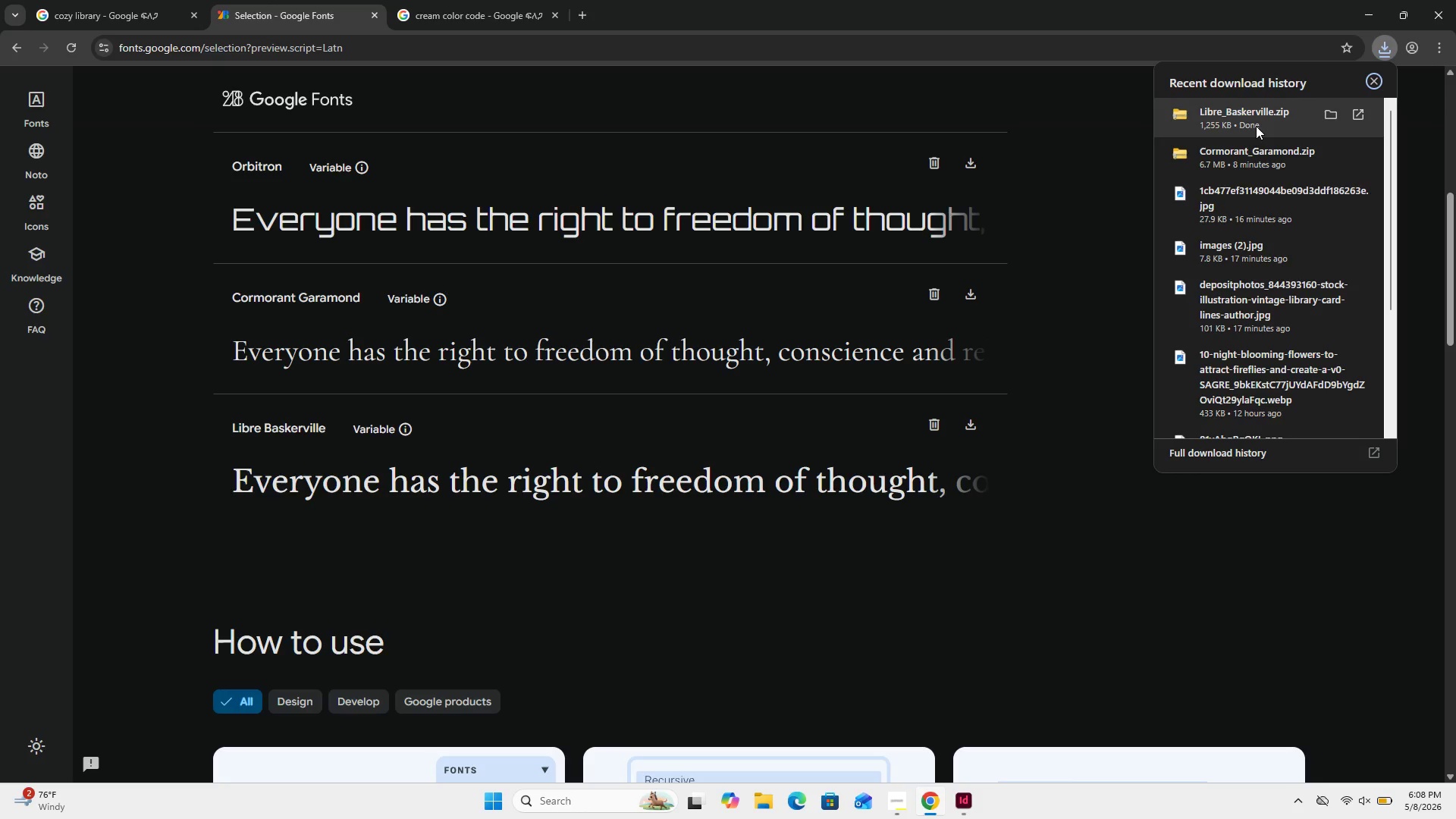 
double_click([1261, 124])
 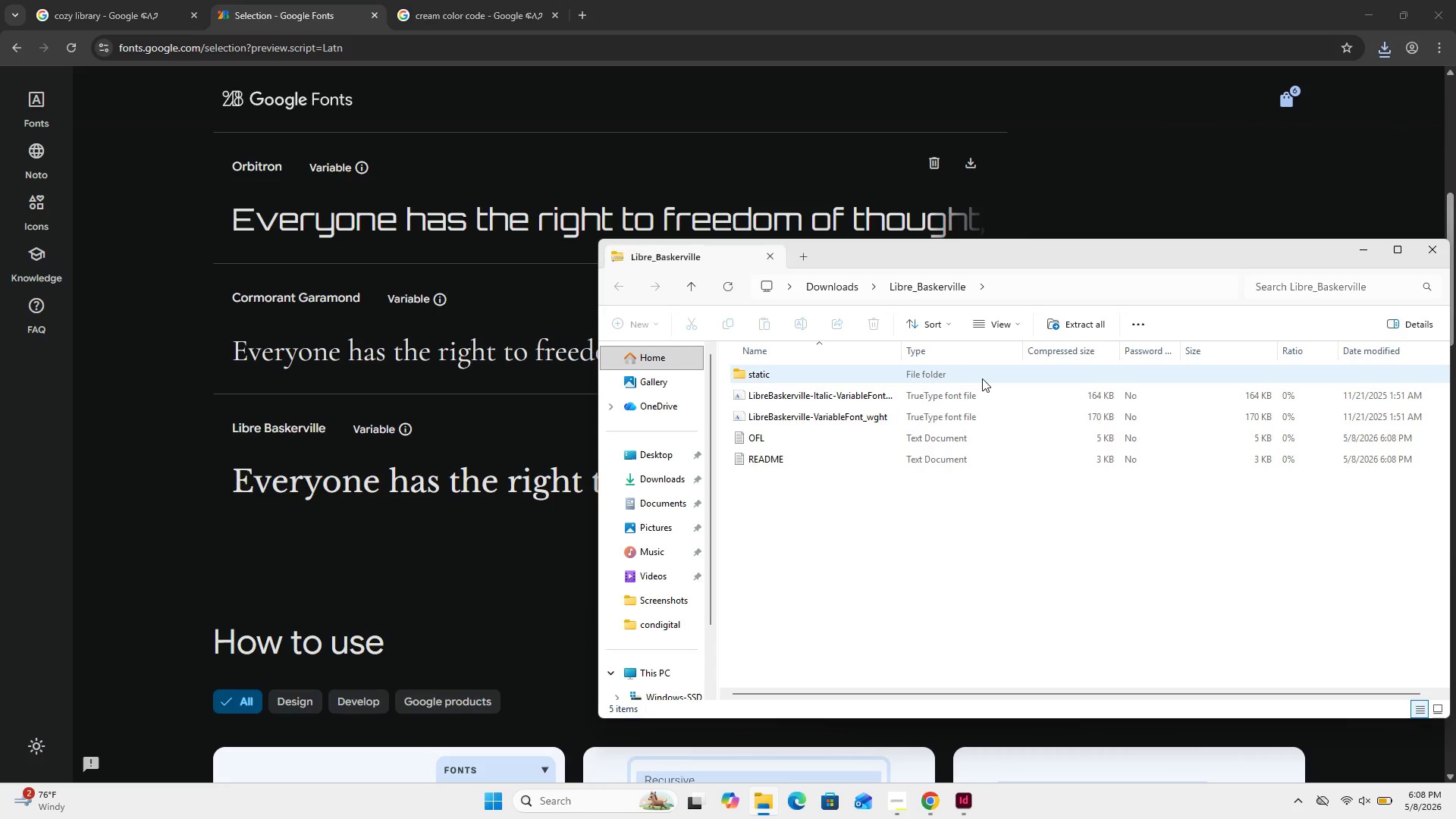 
double_click([982, 378])
 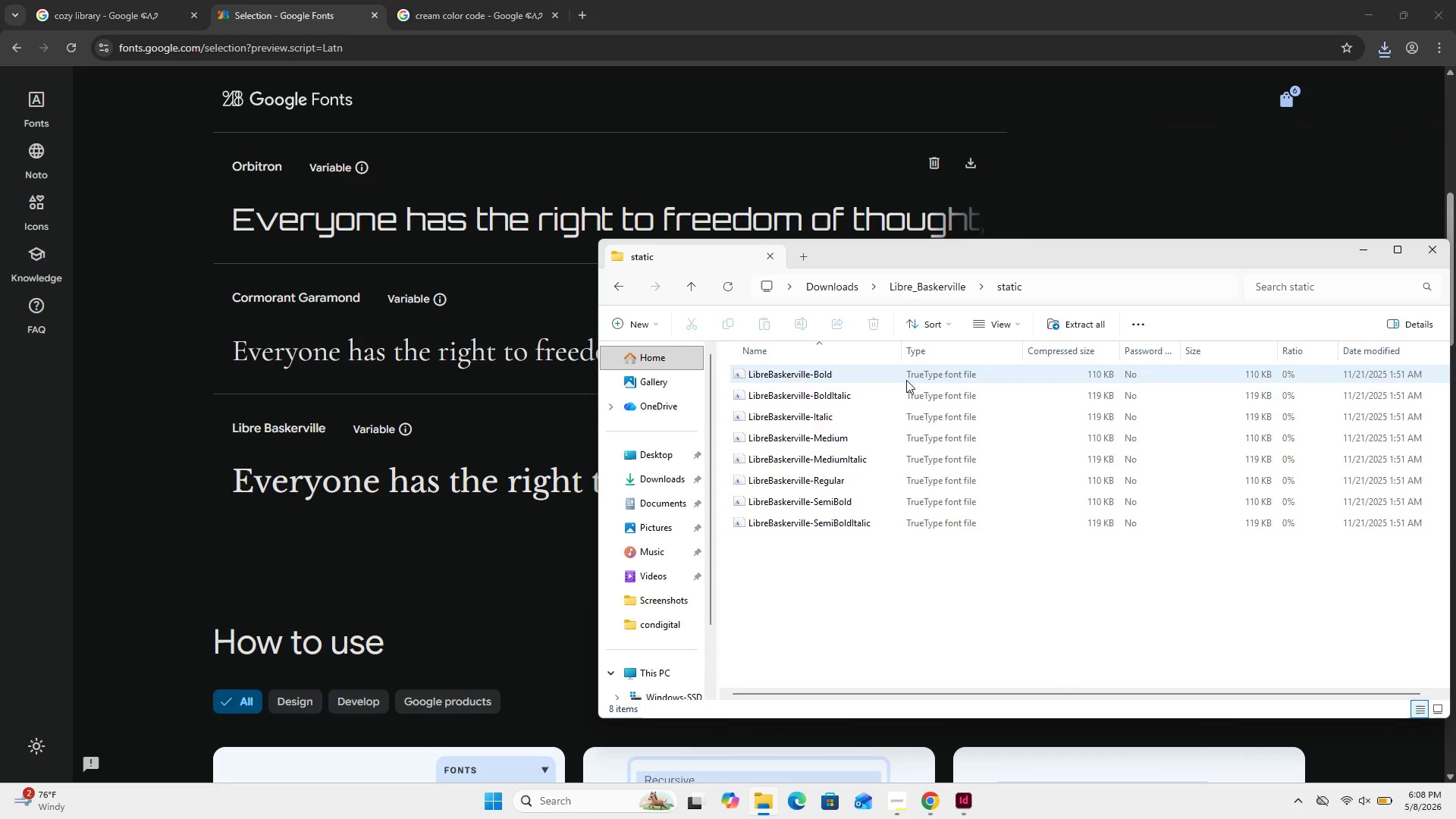 
double_click([906, 380])
 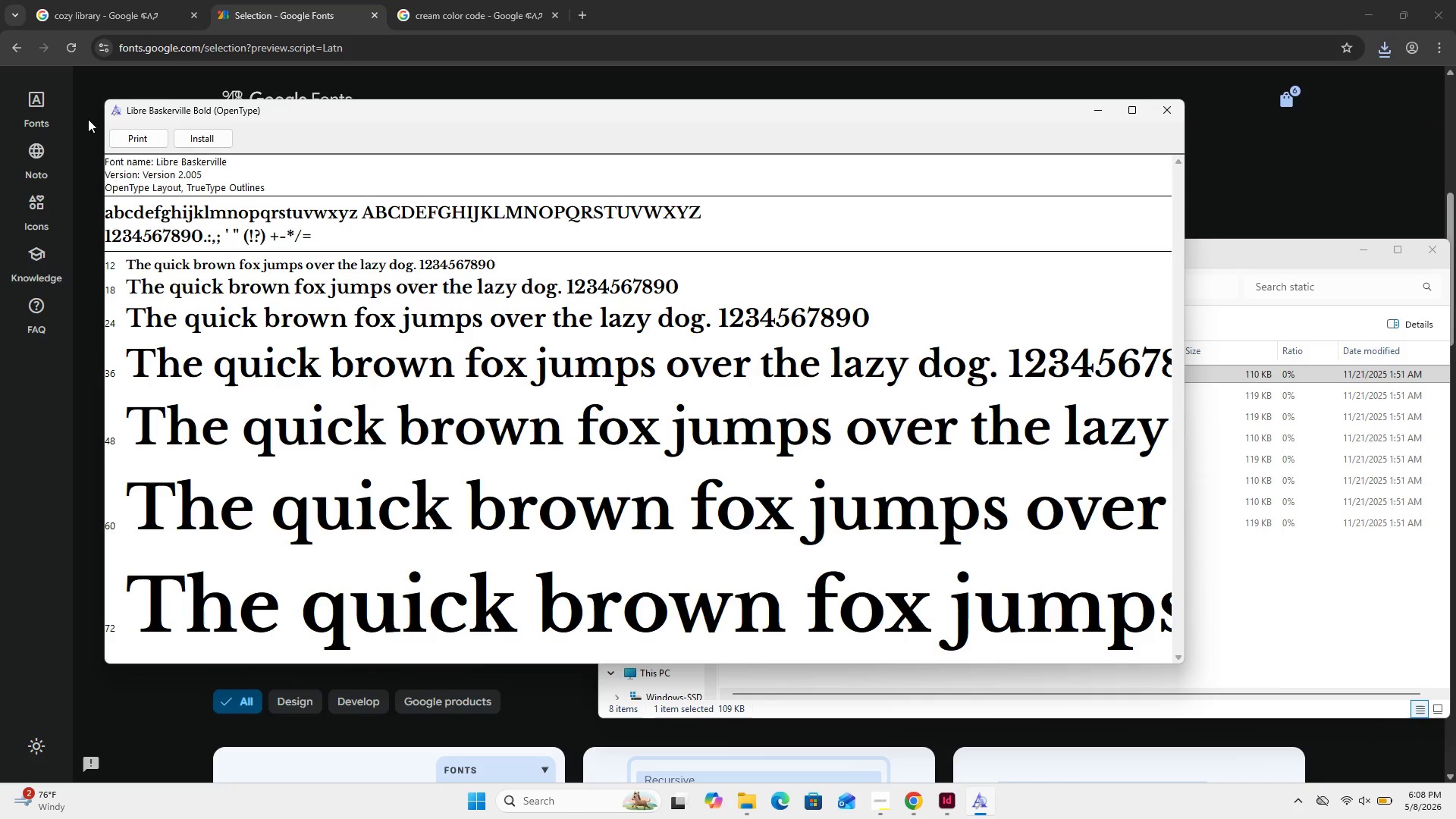 
left_click([197, 143])
 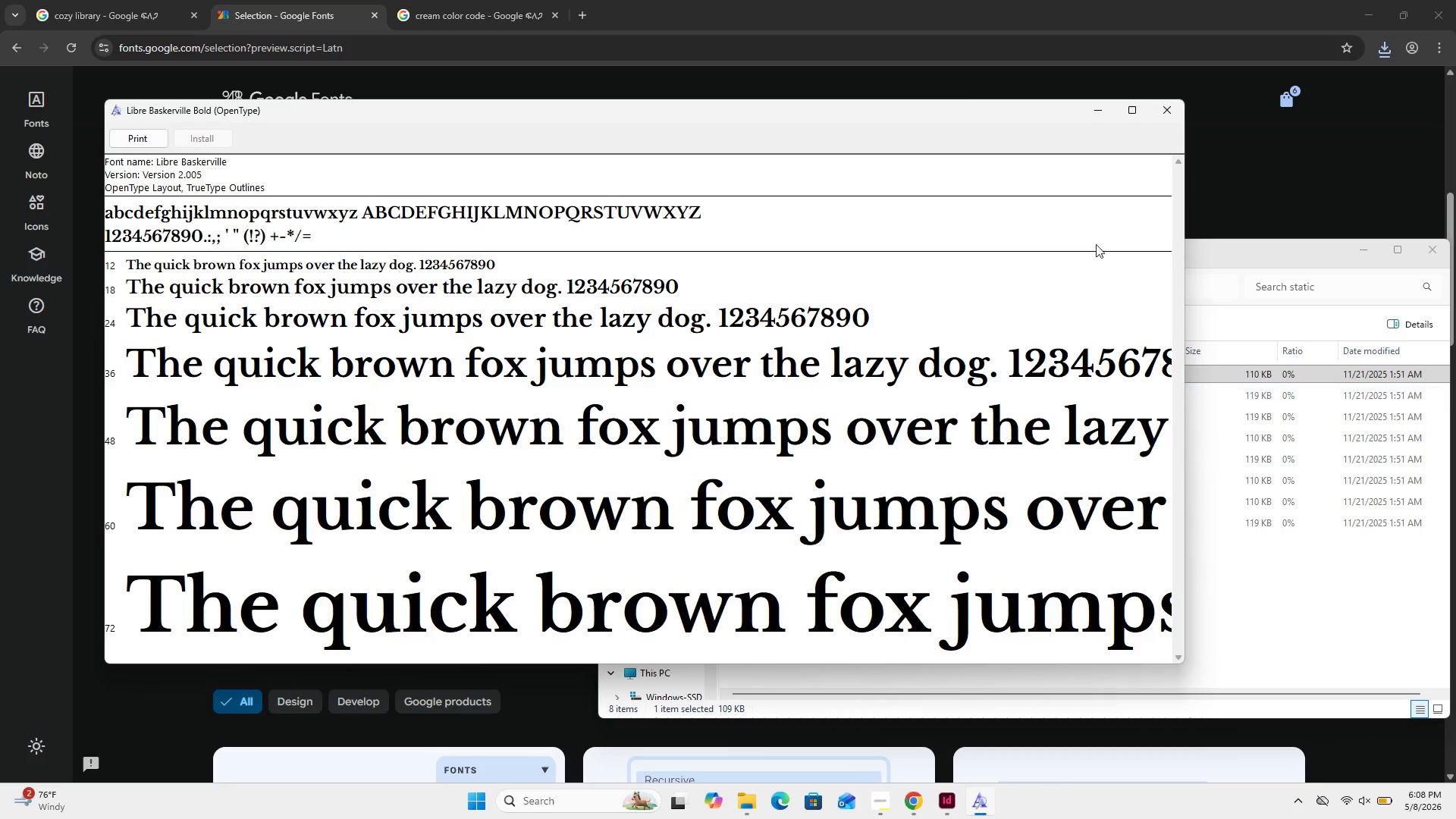 
left_click([1166, 111])
 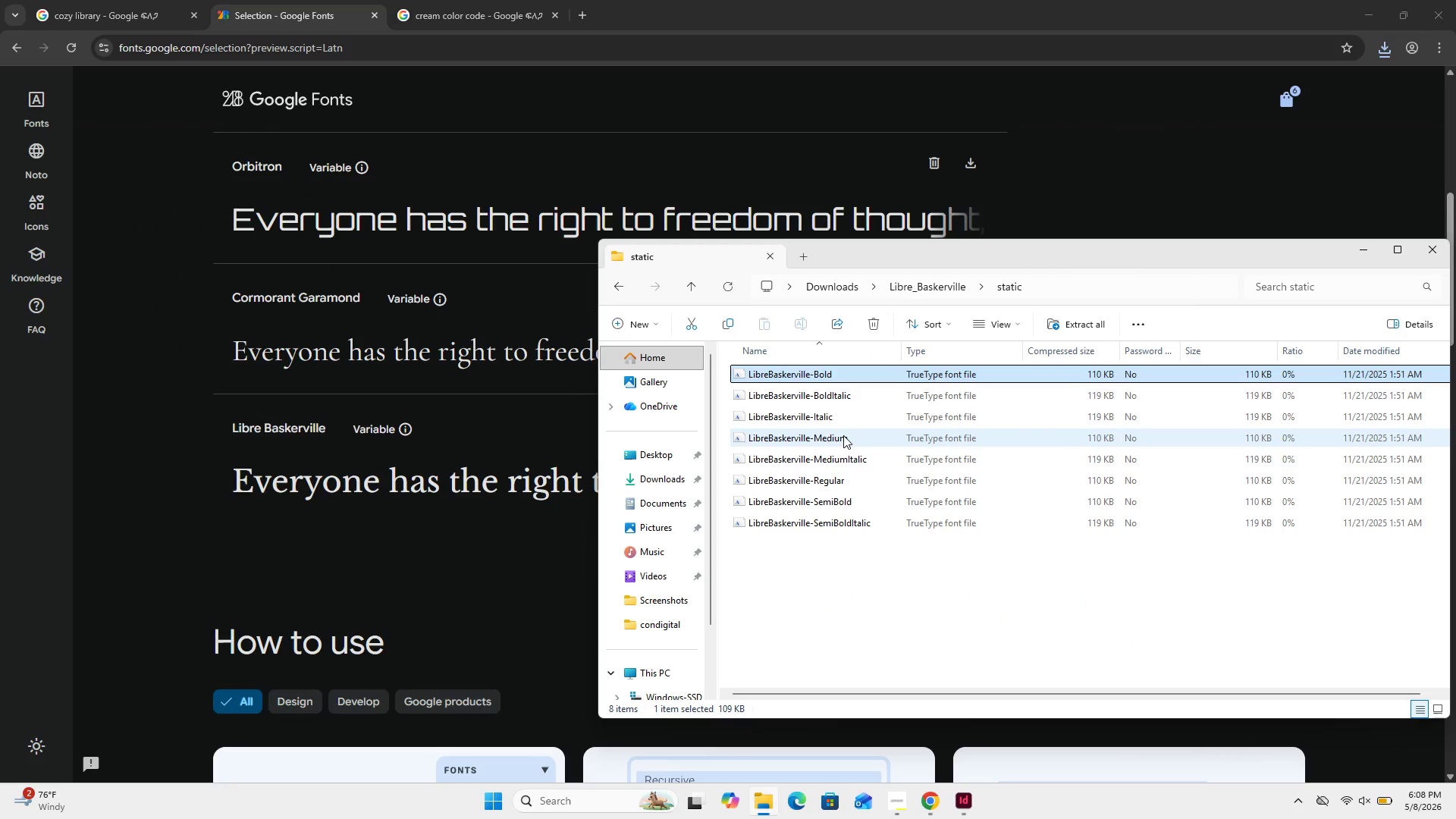 
double_click([843, 435])
 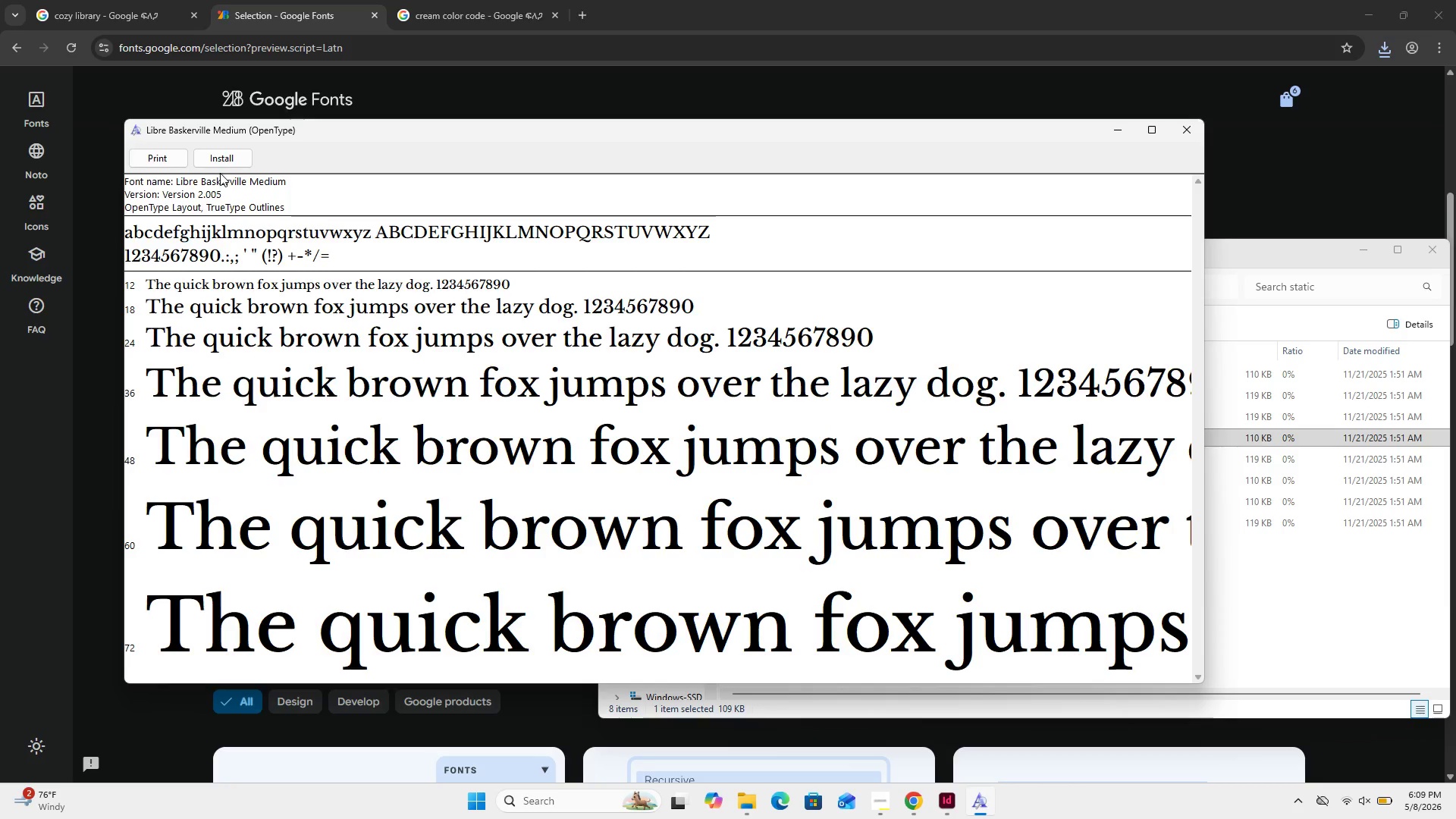 
left_click([220, 164])
 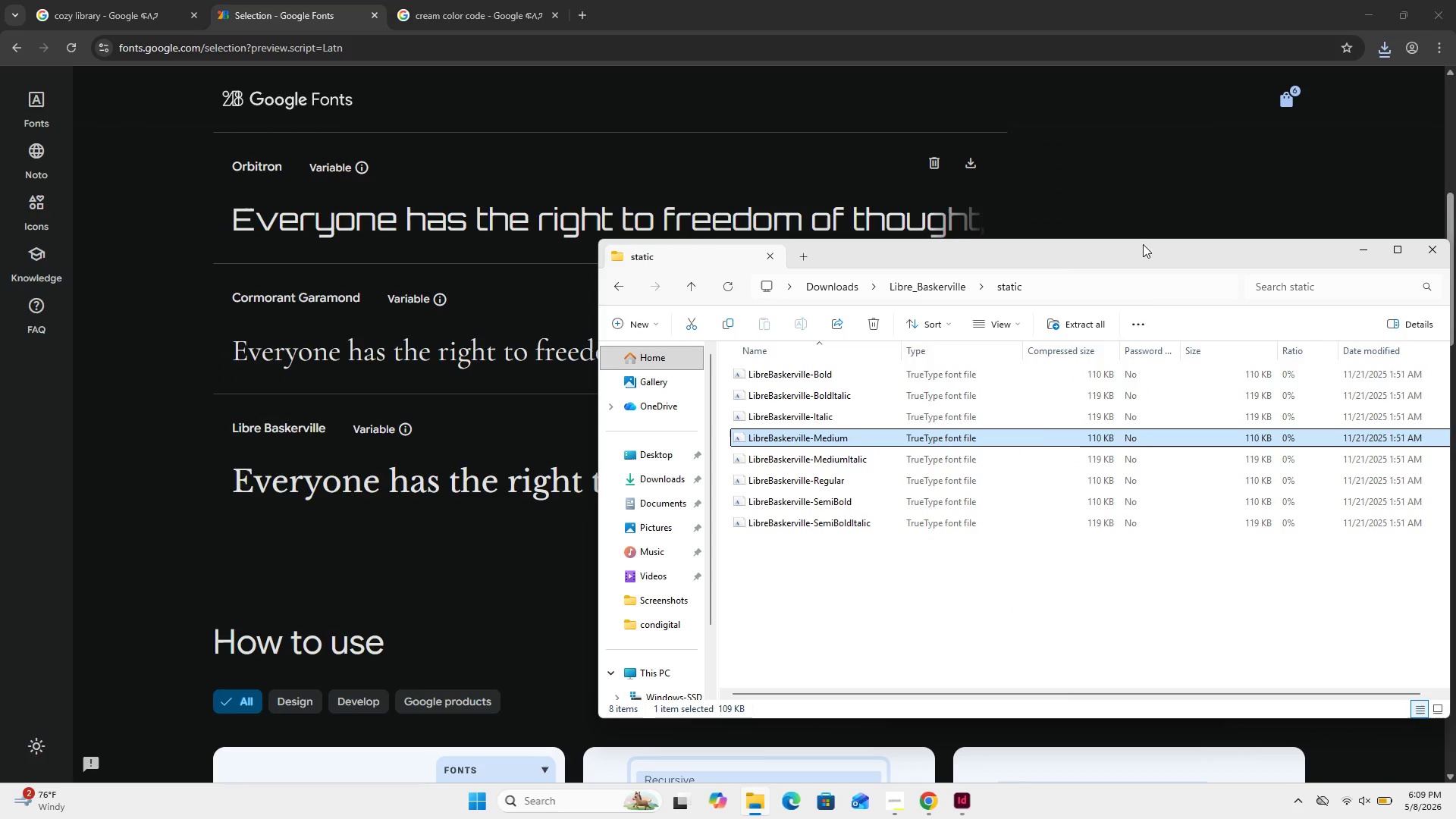 
left_click([915, 483])
 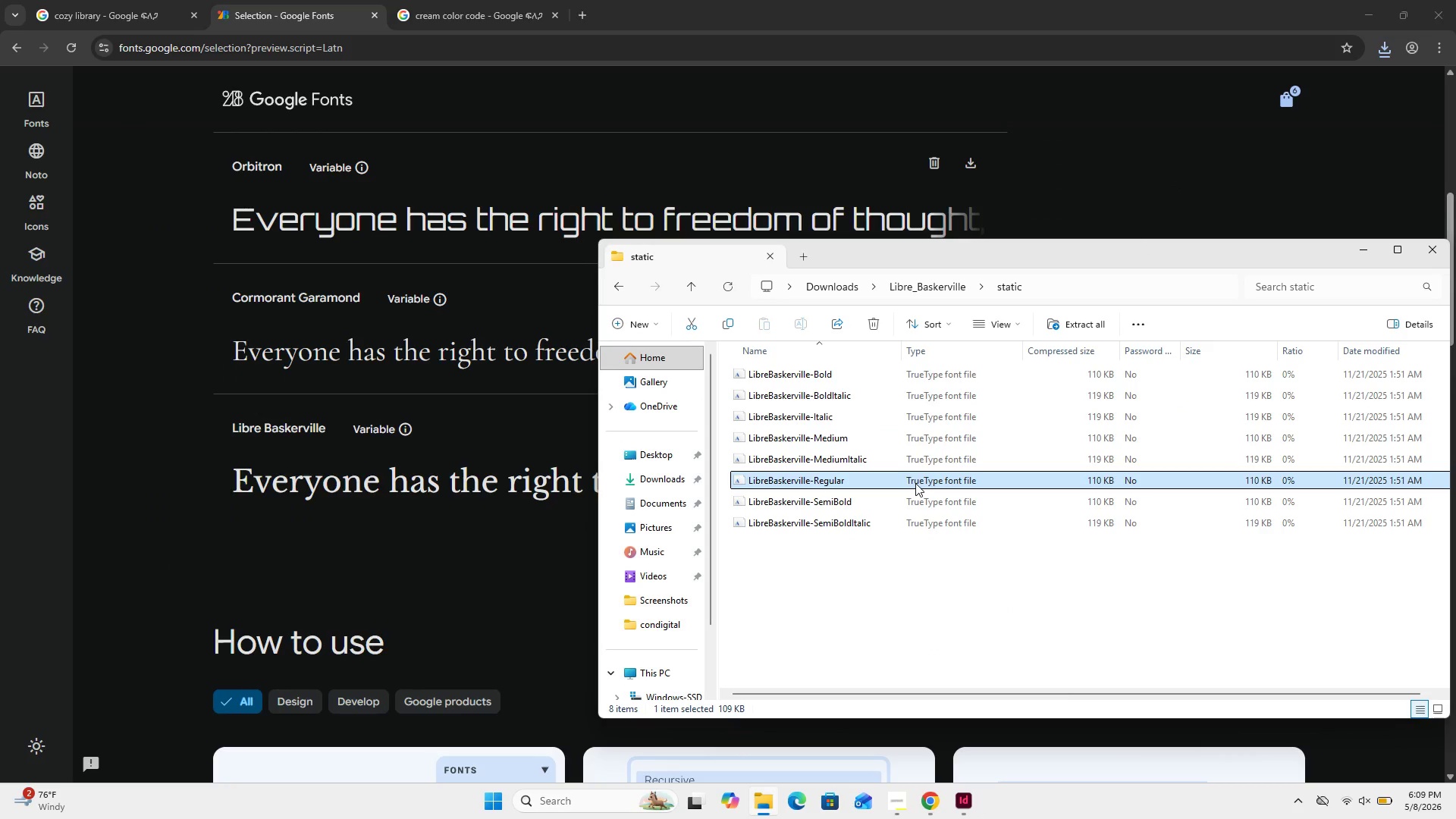 
double_click([915, 483])
 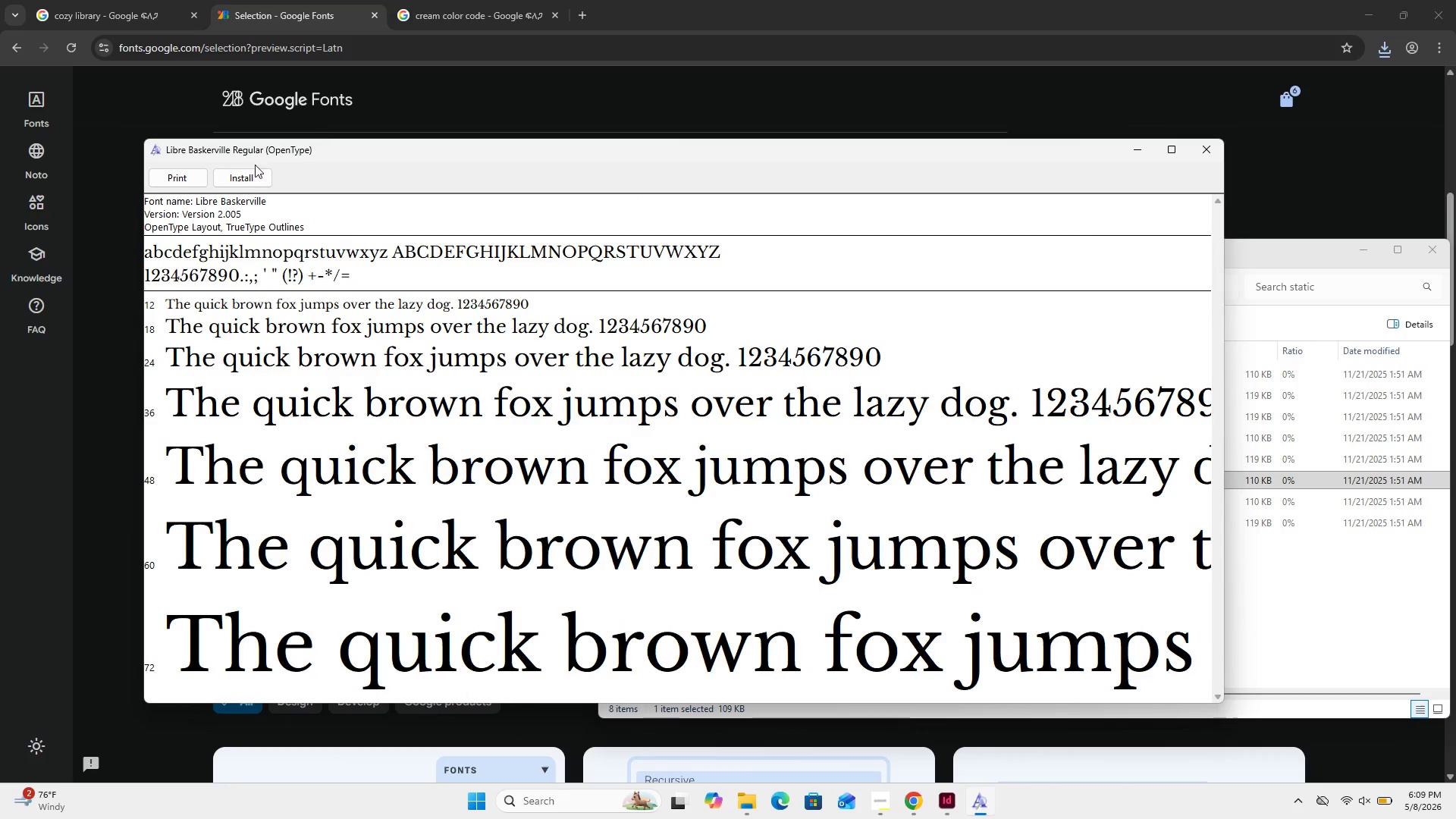 
left_click_drag(start_coordinate=[240, 168], to_coordinate=[239, 172])
 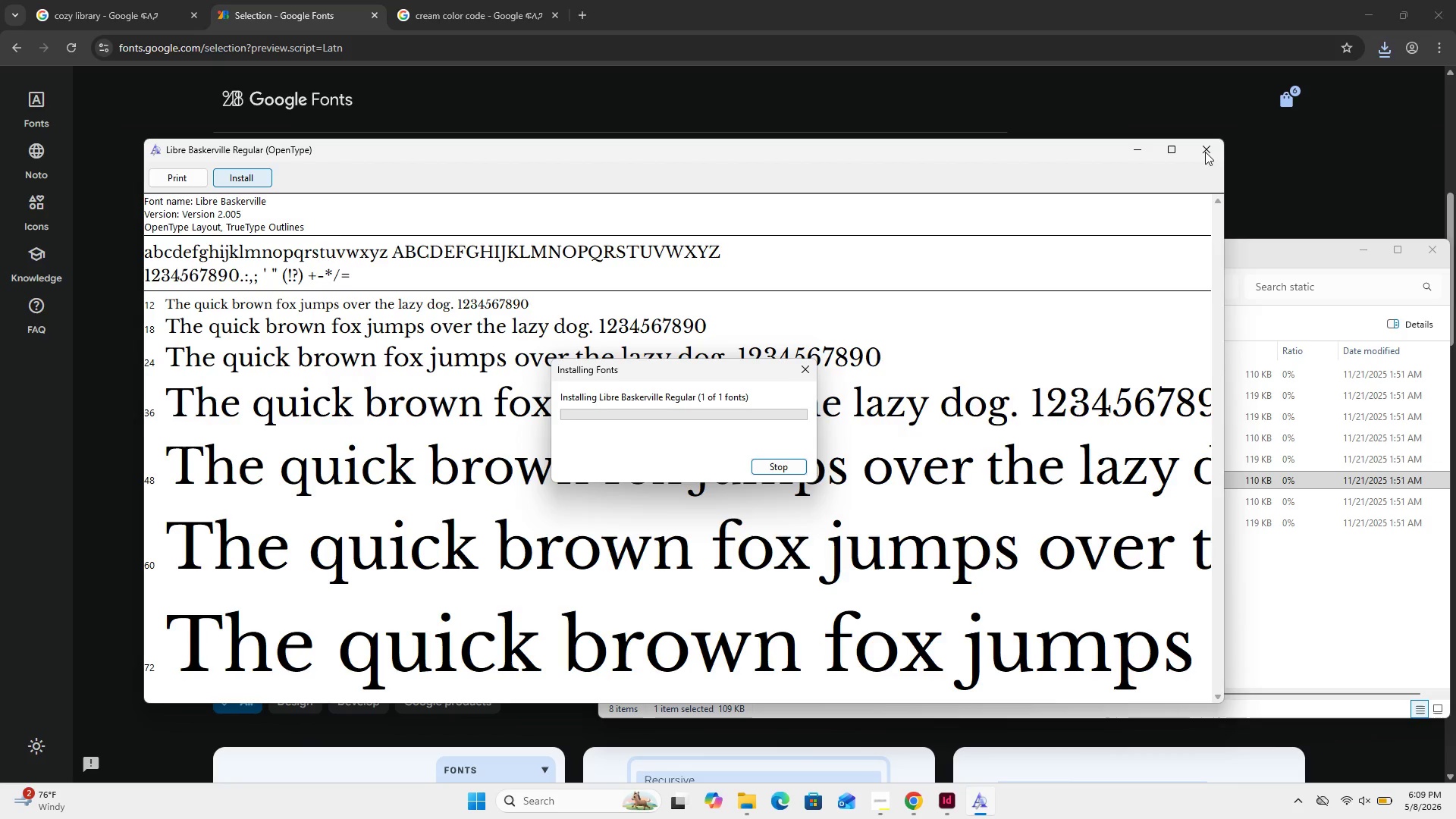 
left_click([1205, 152])
 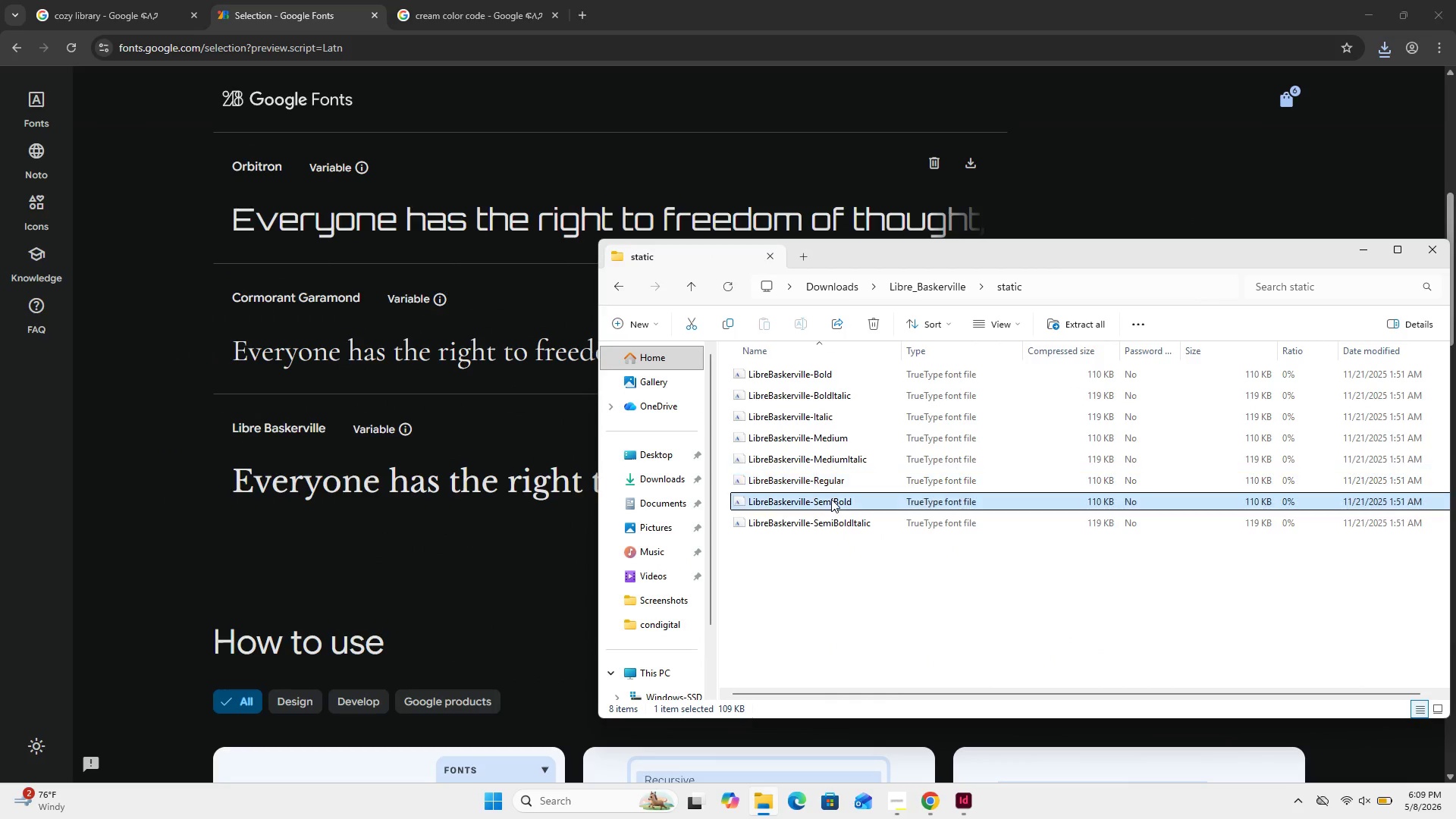 
double_click([831, 499])
 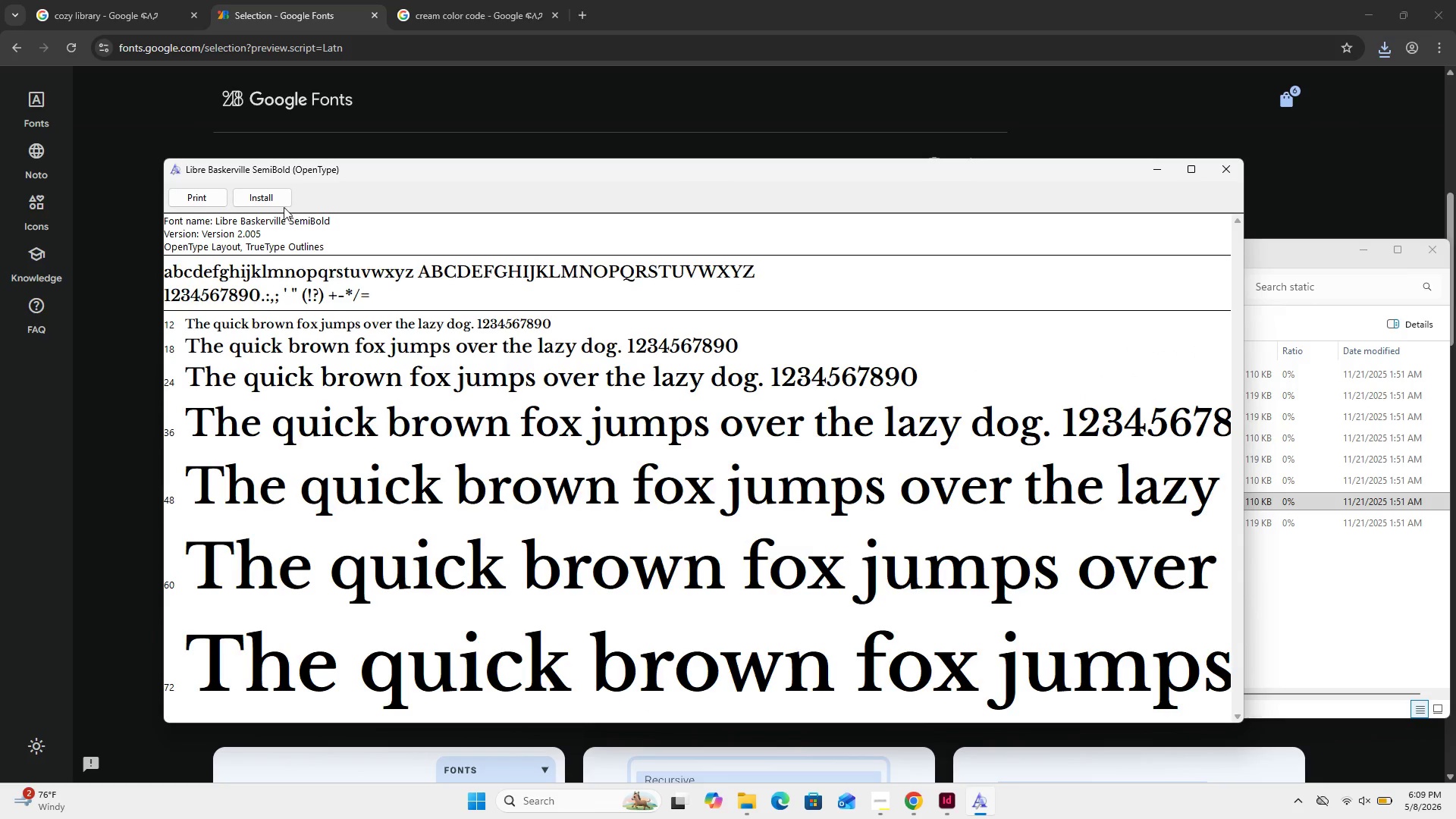 
left_click([278, 205])
 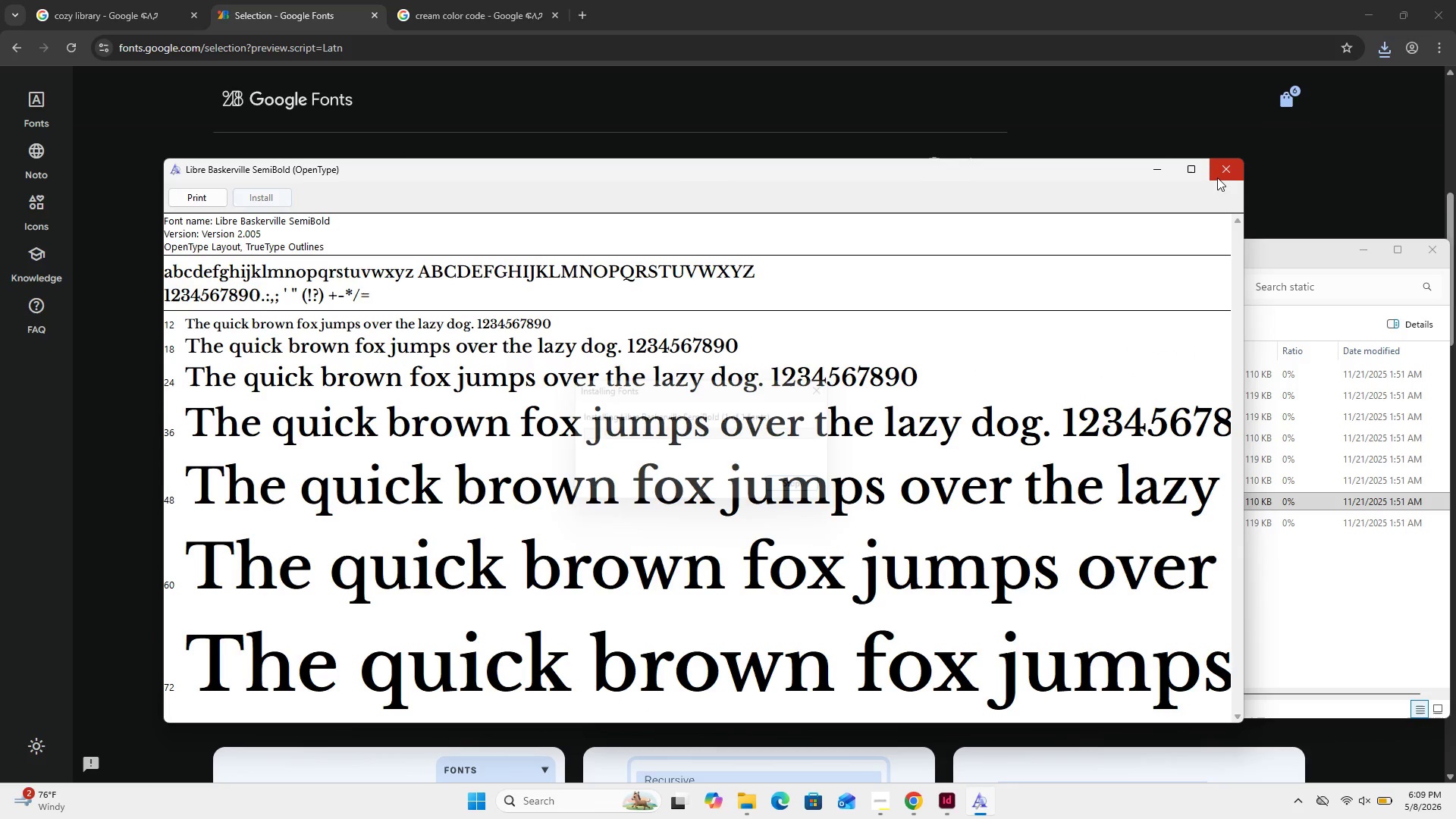 
left_click([1218, 173])
 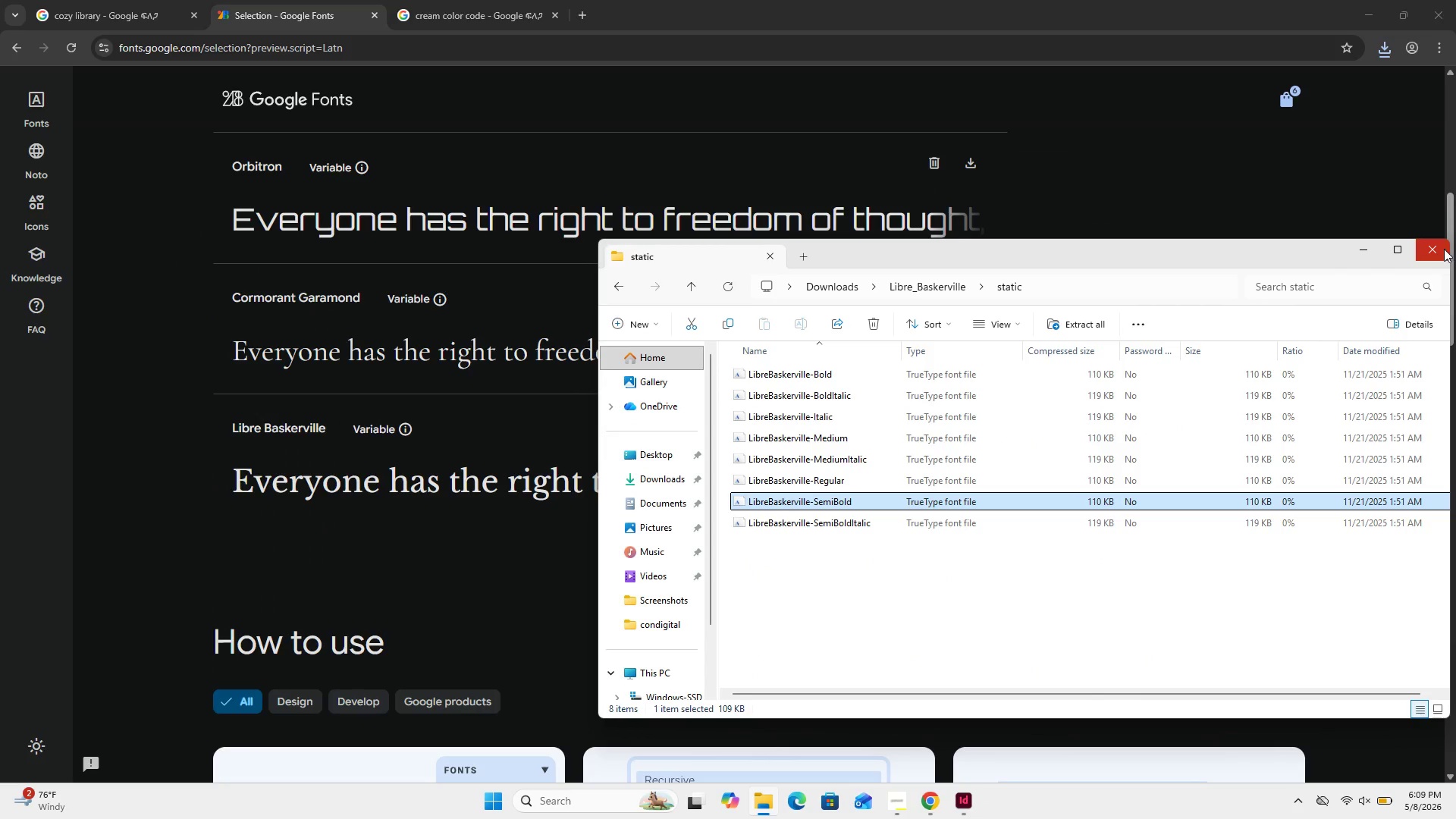 
left_click([1443, 248])
 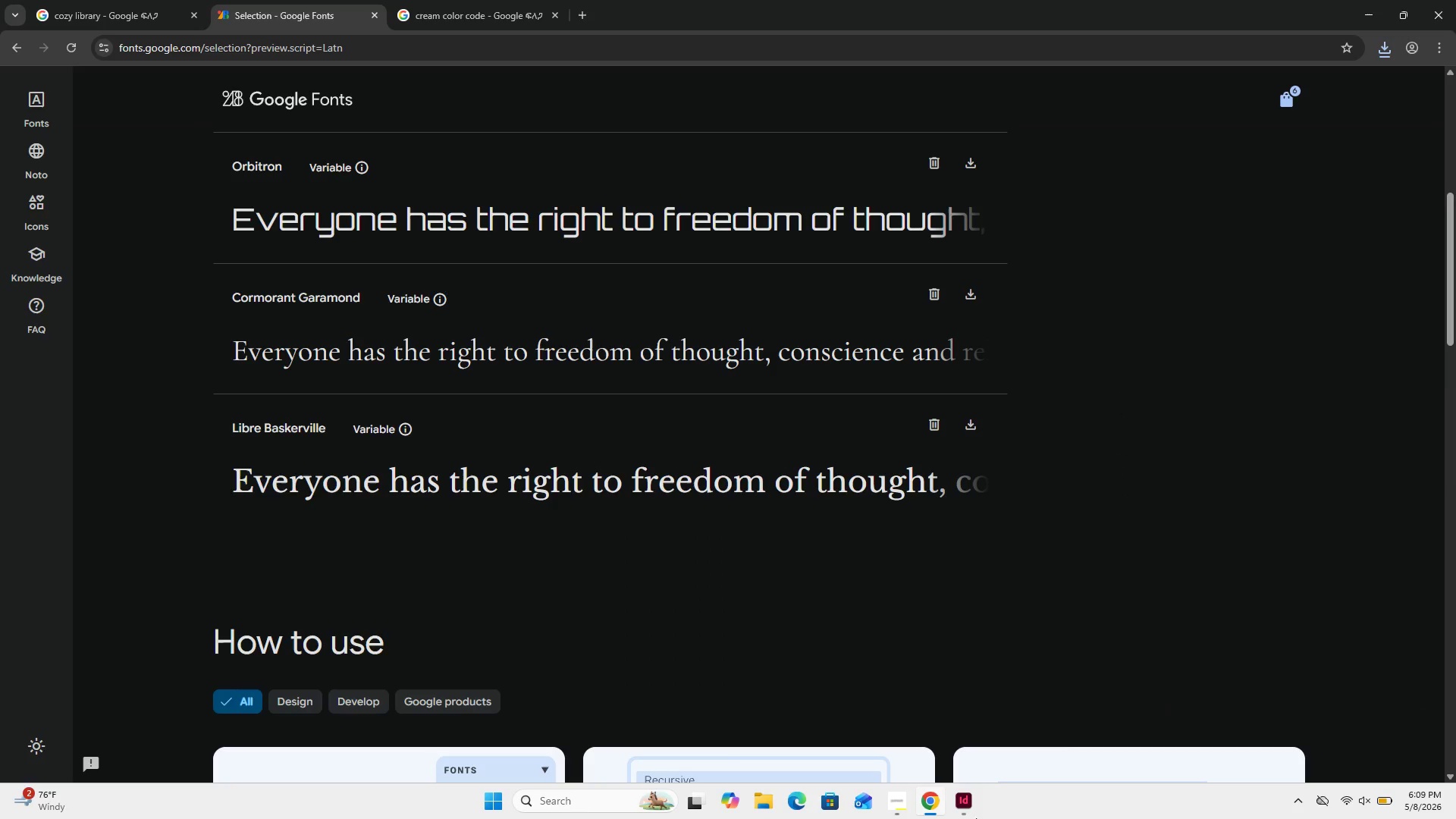 
left_click([966, 804])
 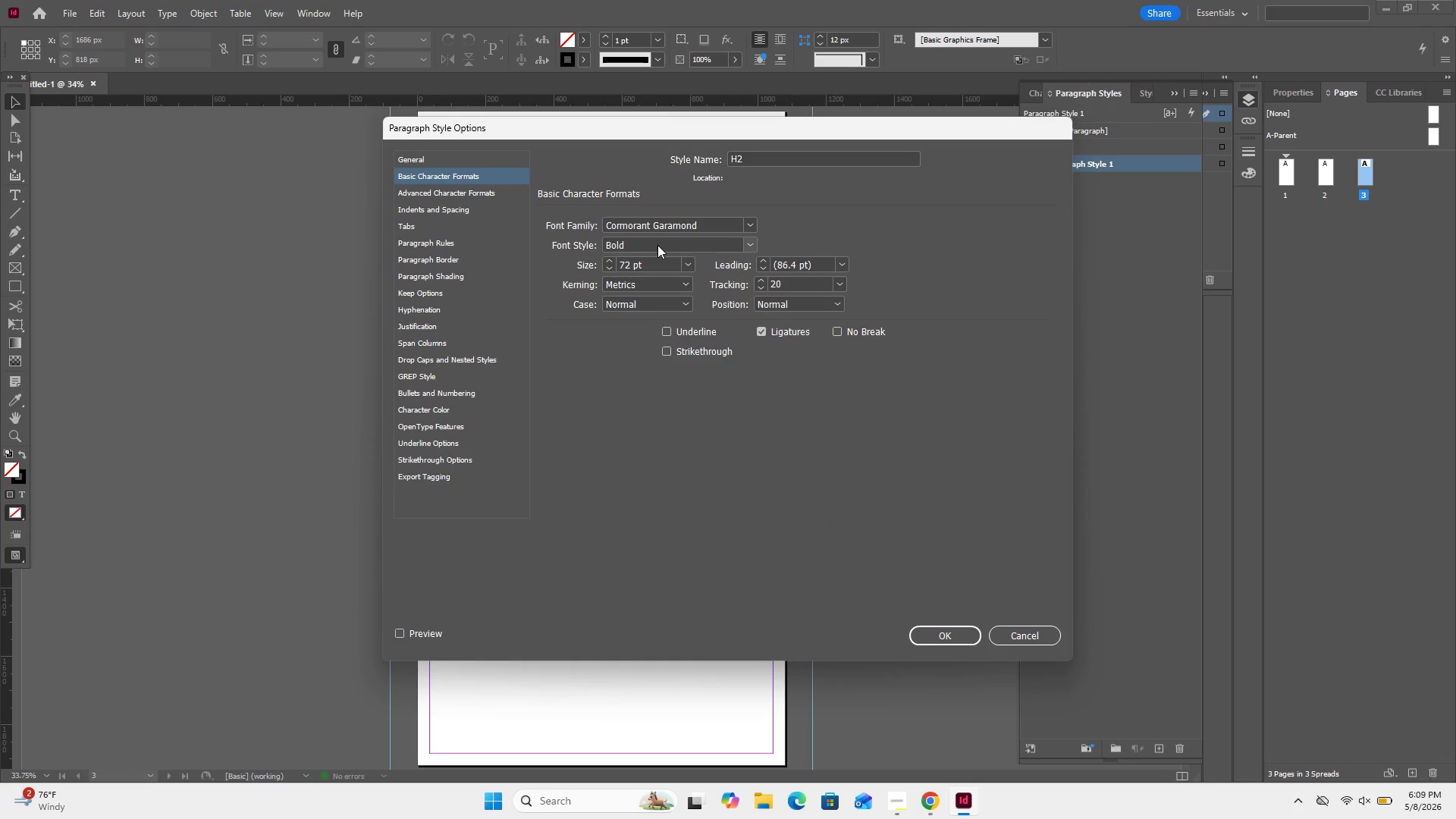 
wait(7.44)
 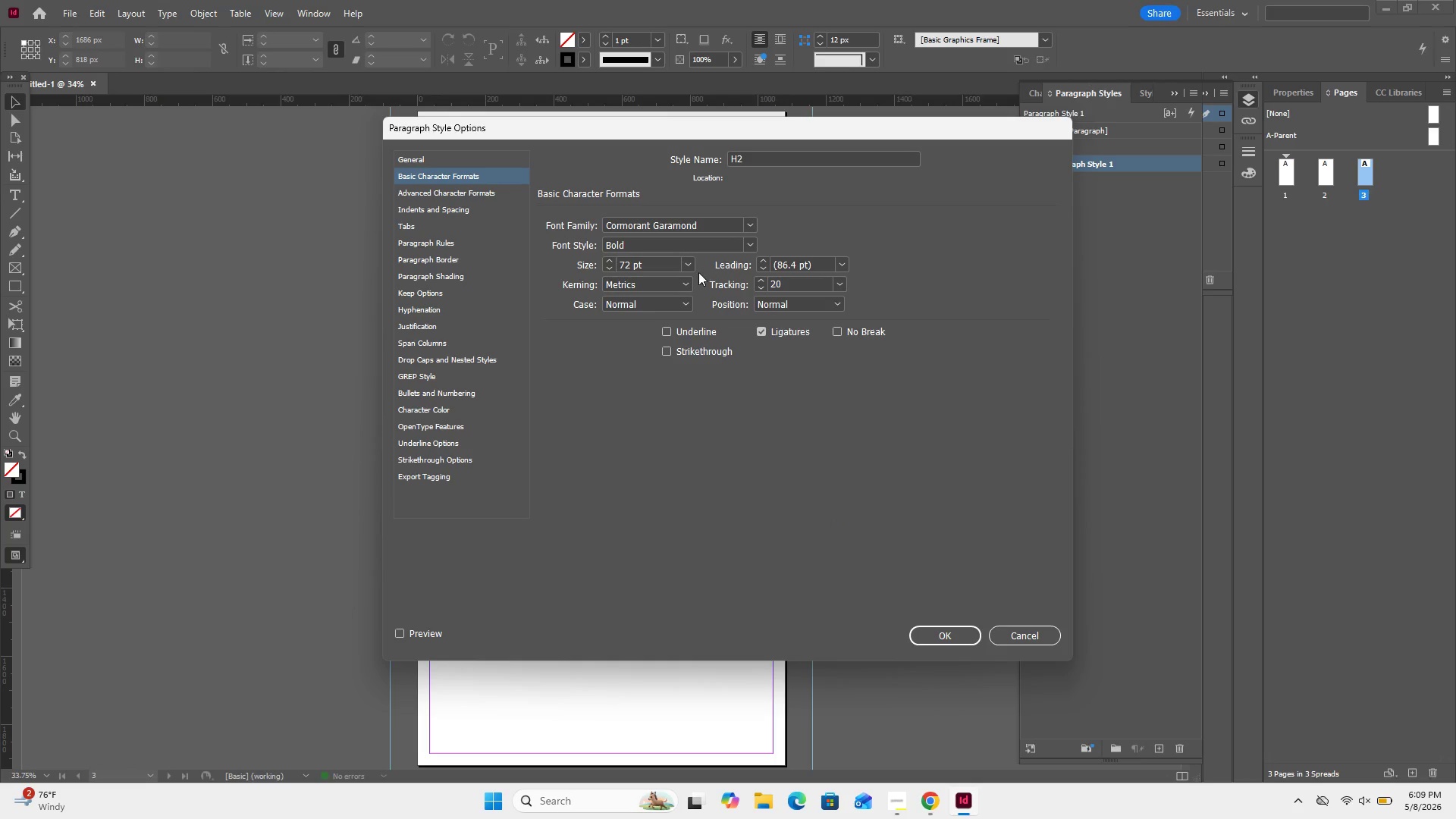 
left_click([692, 268])
 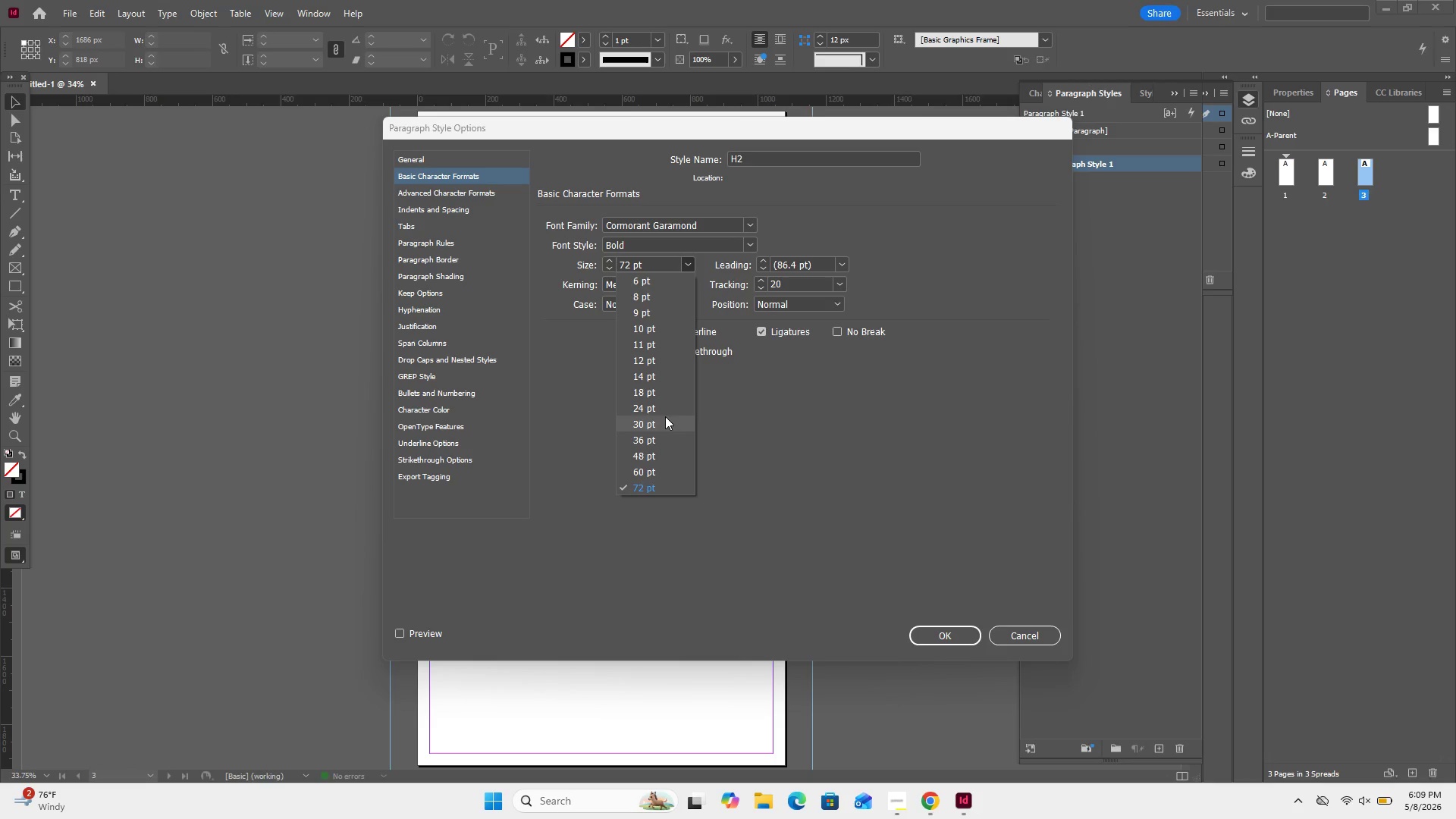 
left_click([665, 416])
 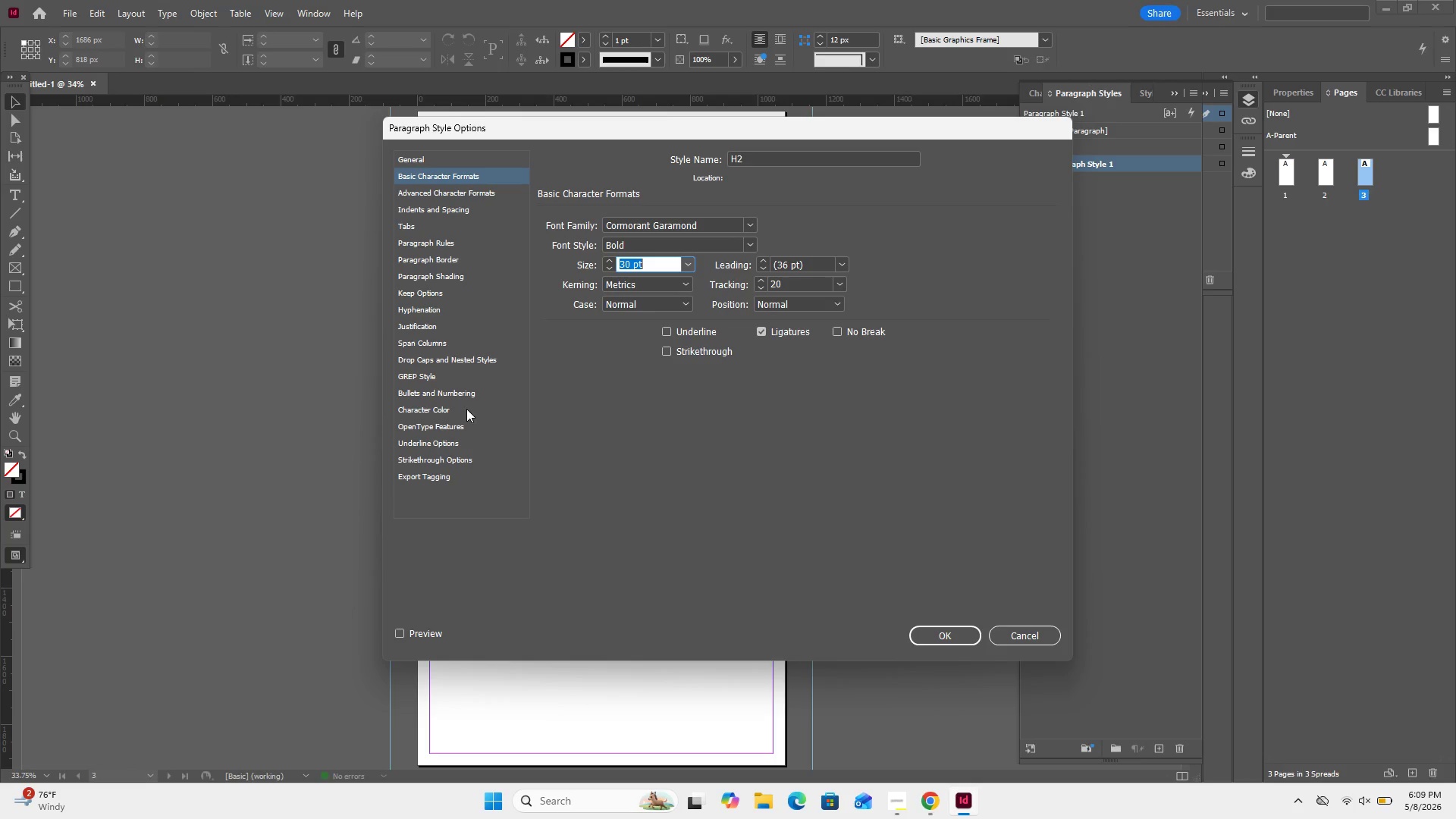 
wait(15.2)
 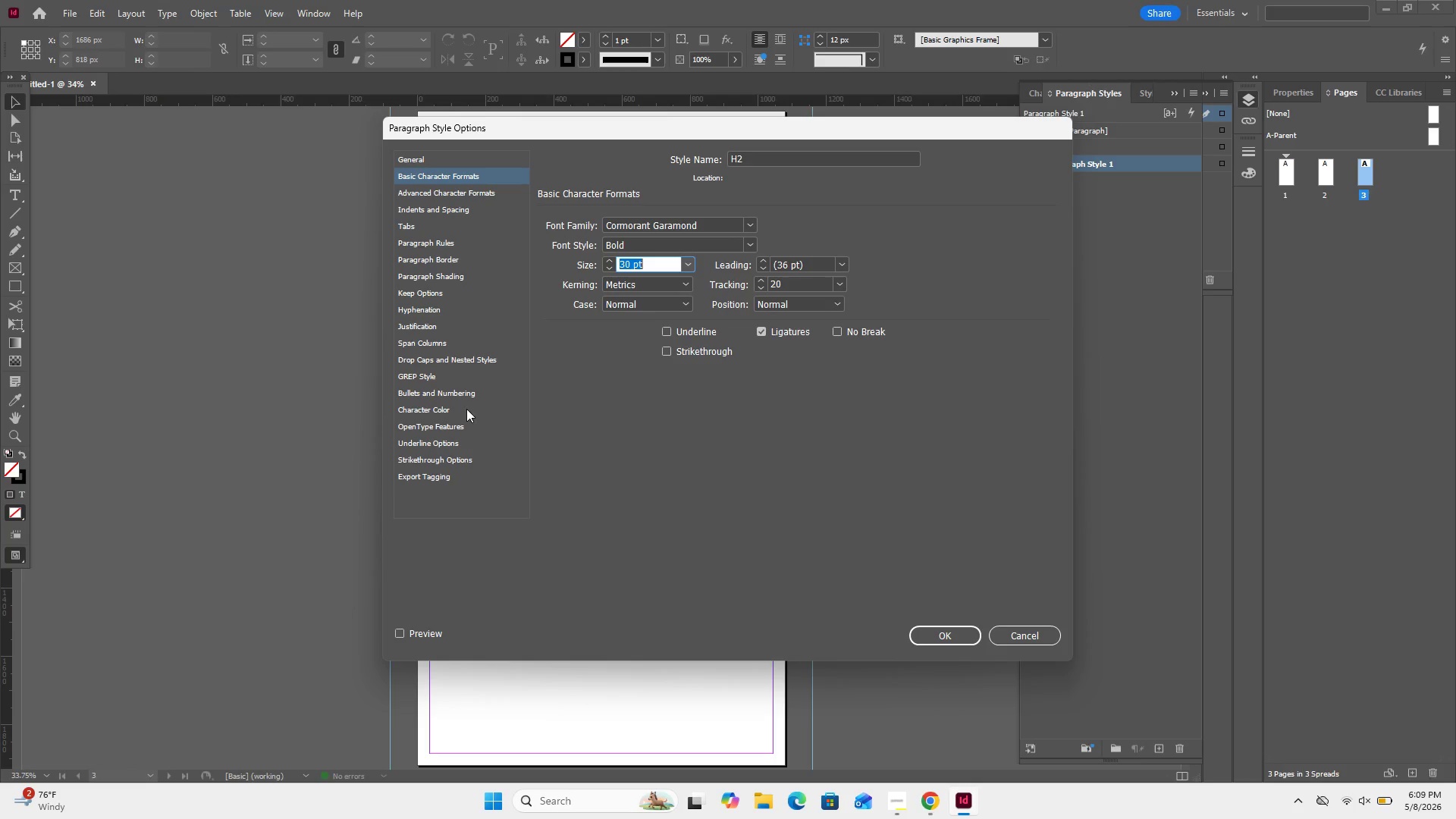 
left_click([837, 287])
 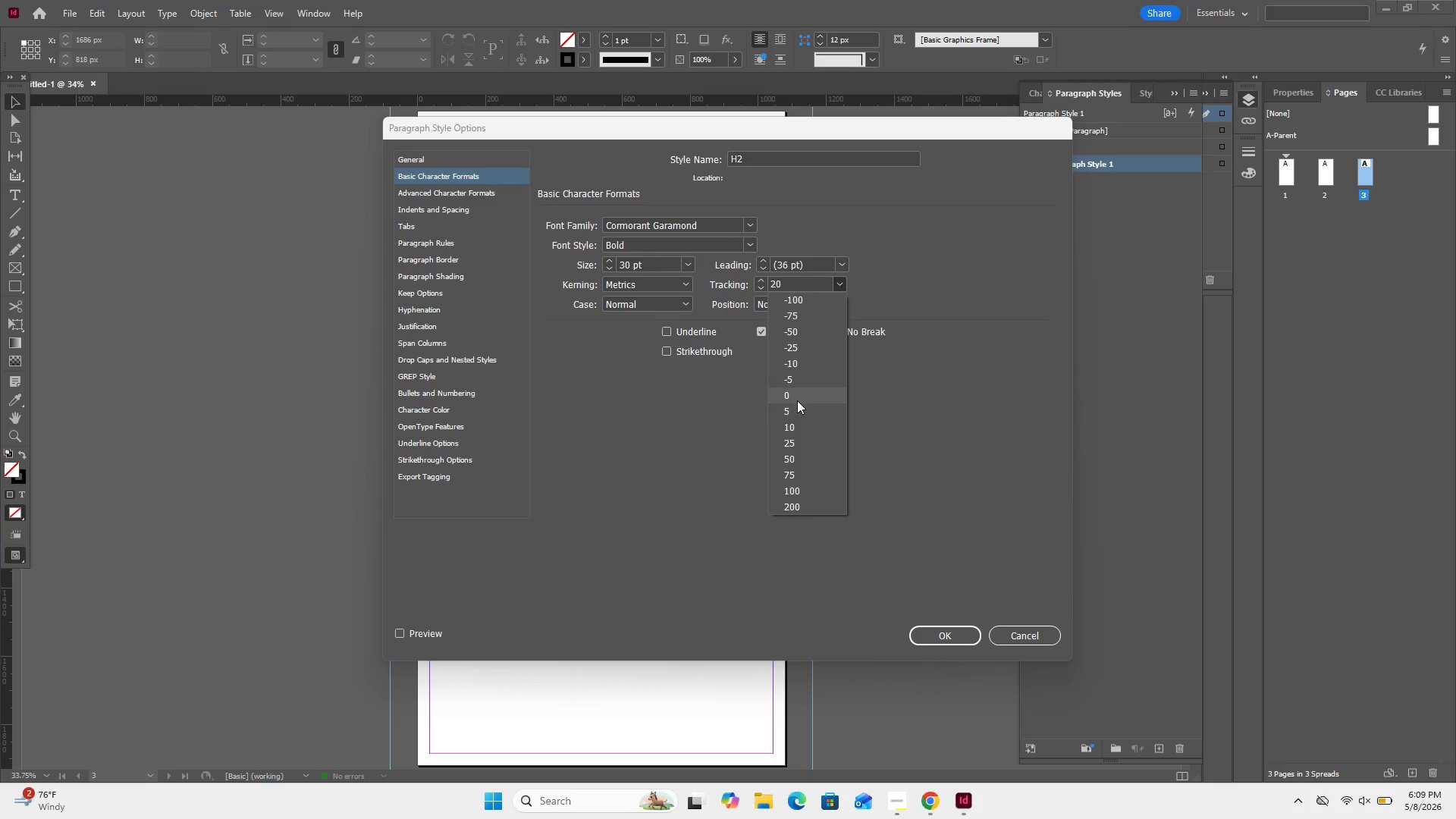 
left_click([796, 400])
 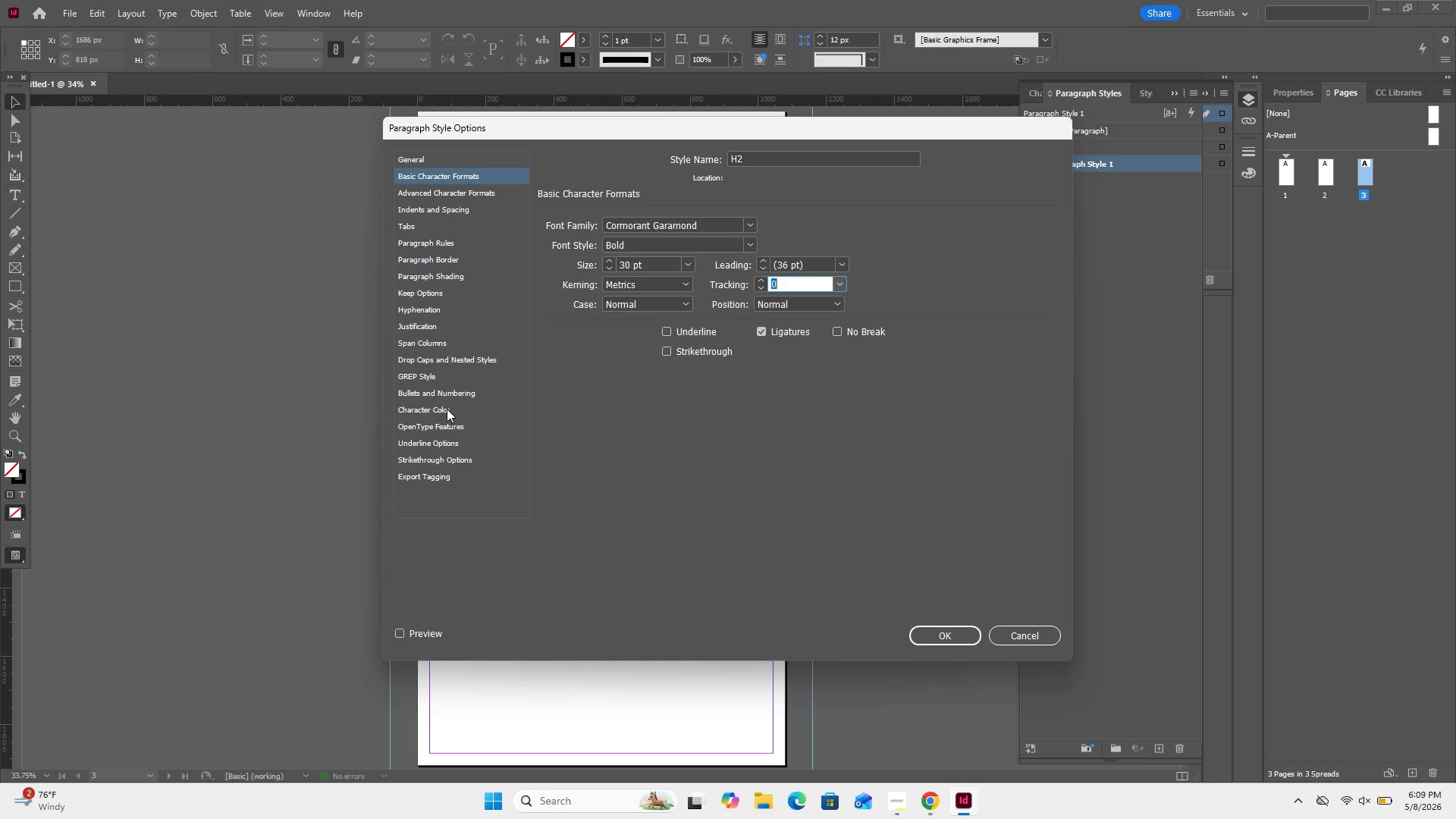 
double_click([448, 409])
 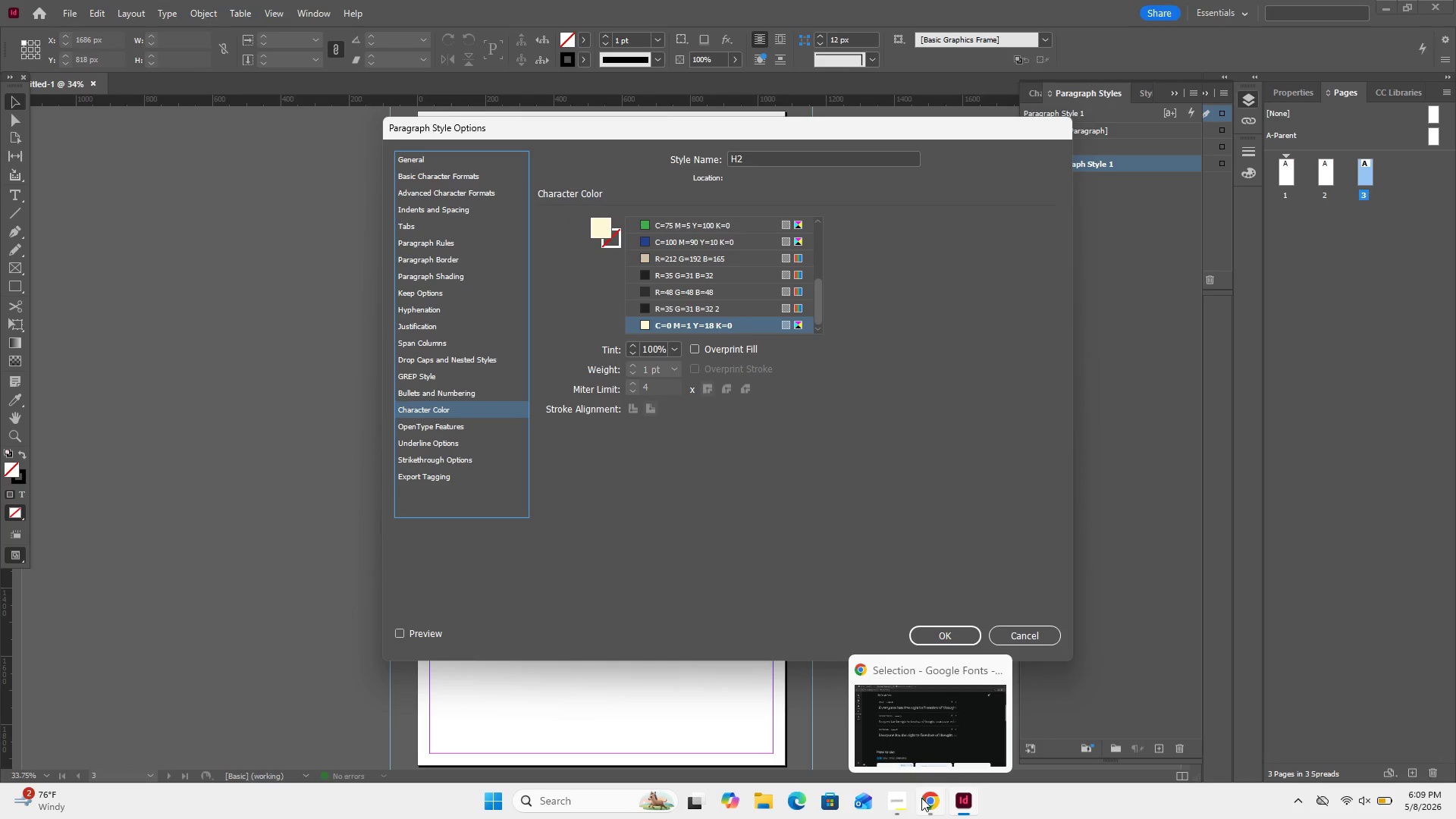 
wait(6.31)
 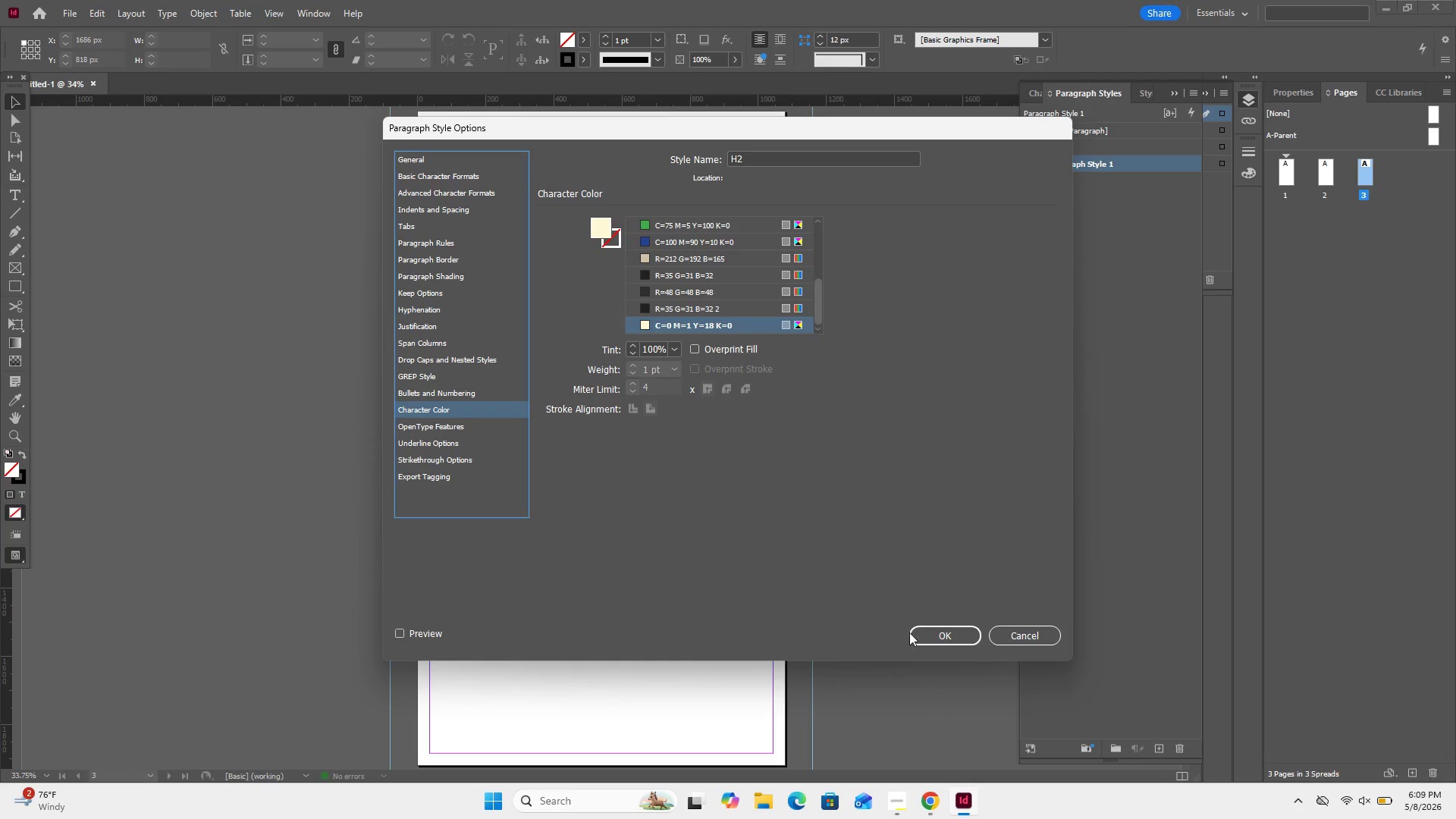 
left_click([921, 798])
 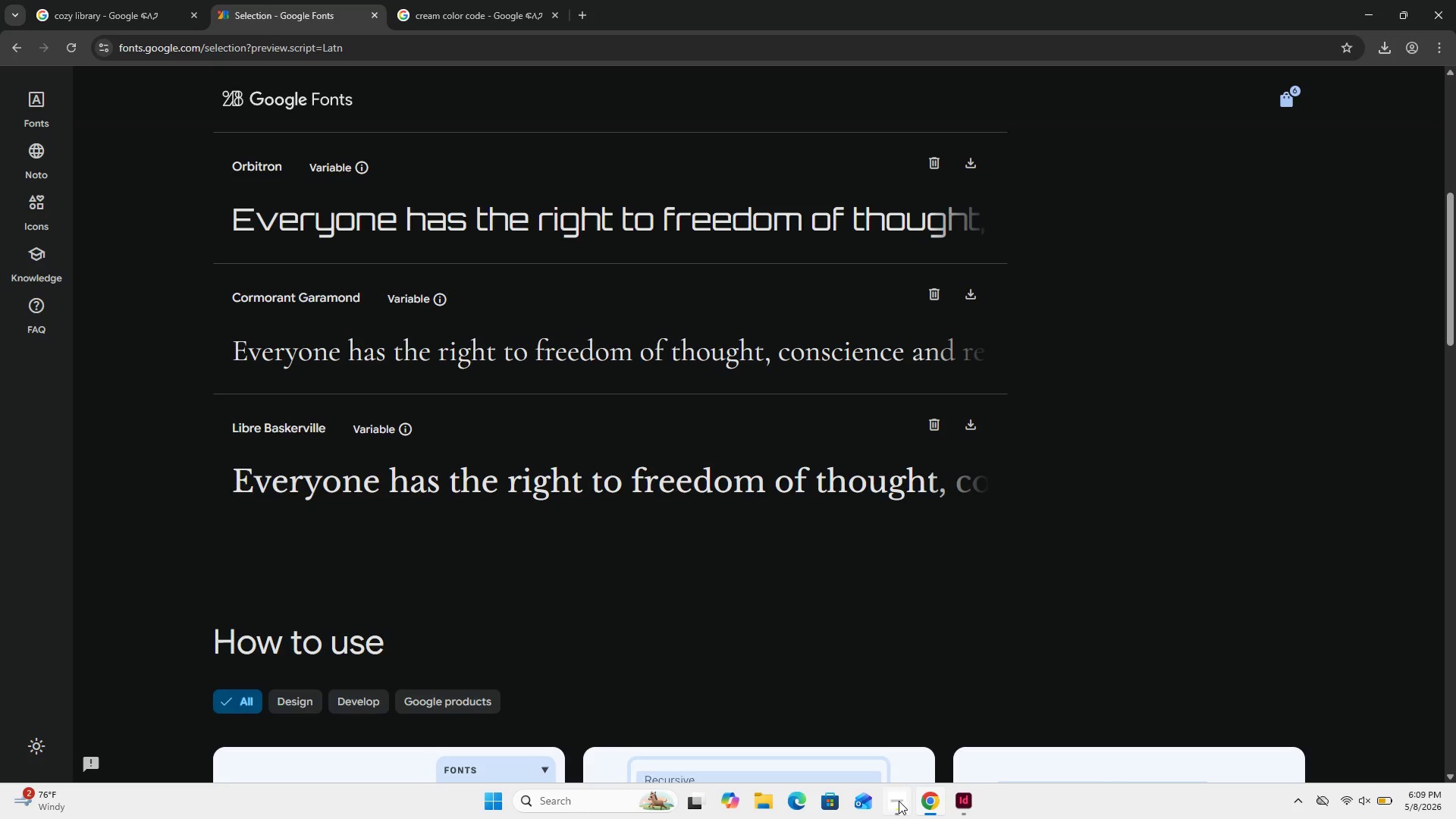 
left_click([898, 802])